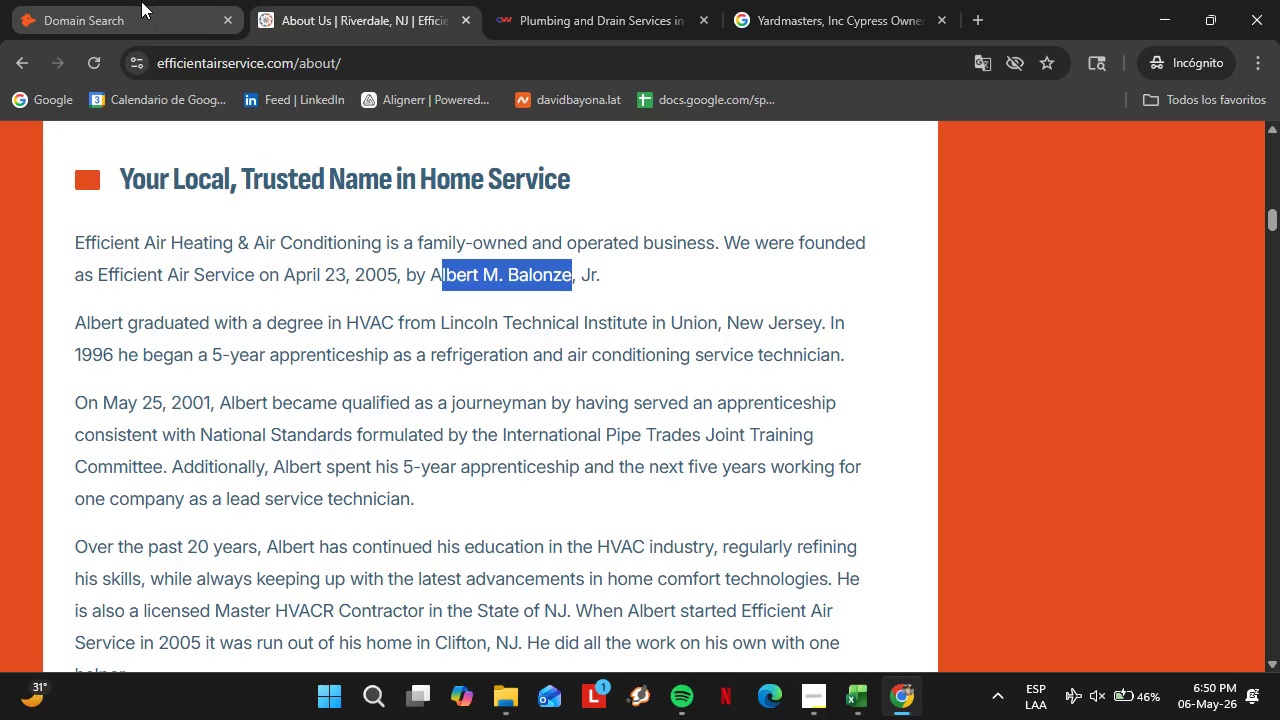 
left_click([141, 1])
 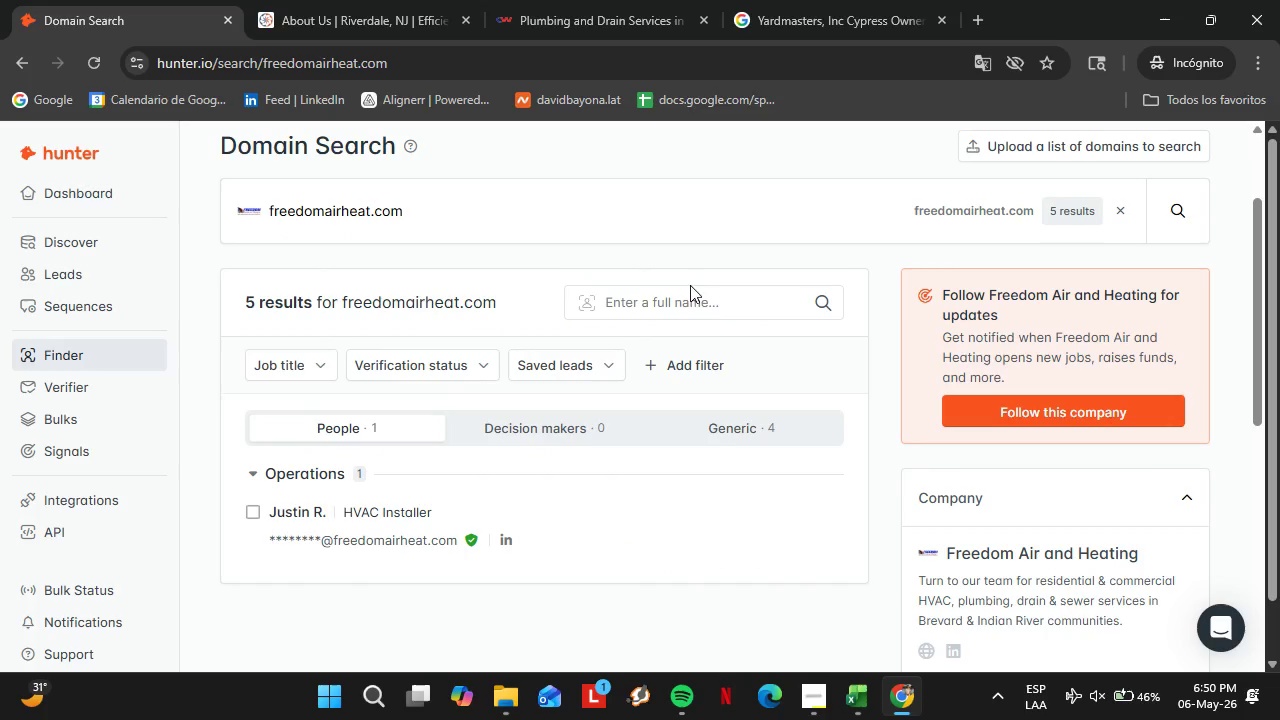 
left_click_drag(start_coordinate=[690, 285], to_coordinate=[691, 290])
 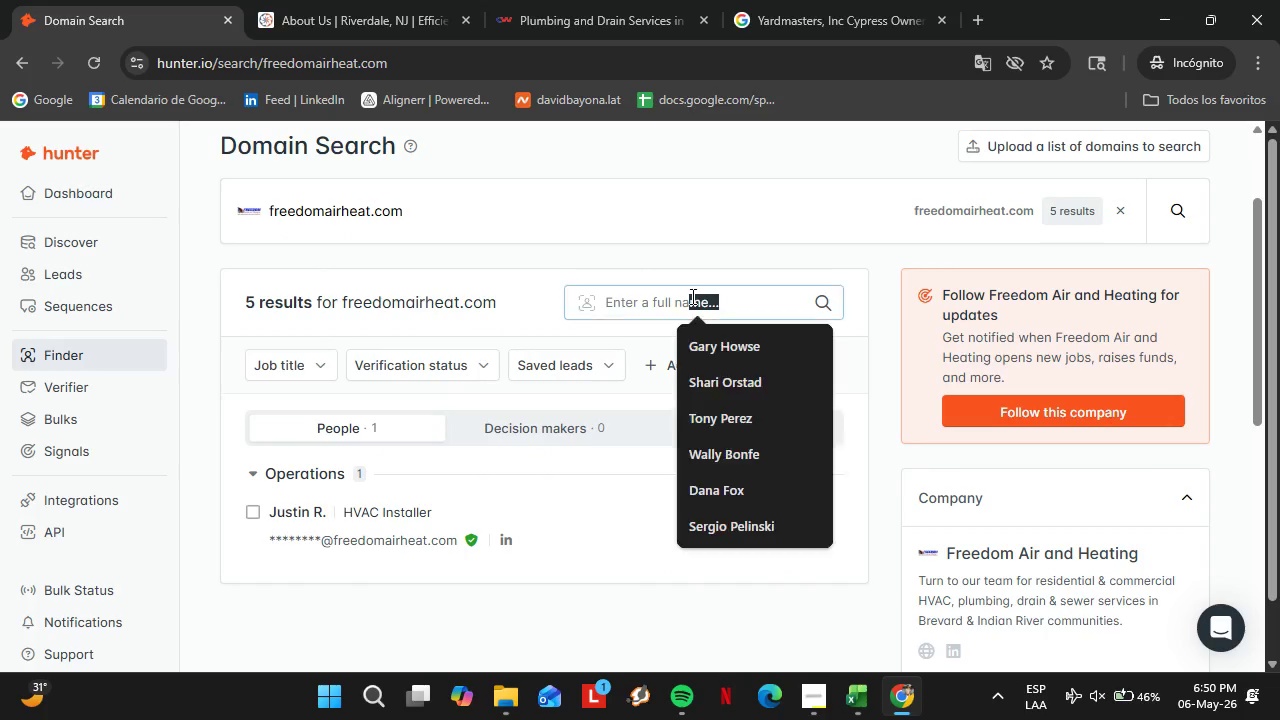 
double_click([691, 296])
 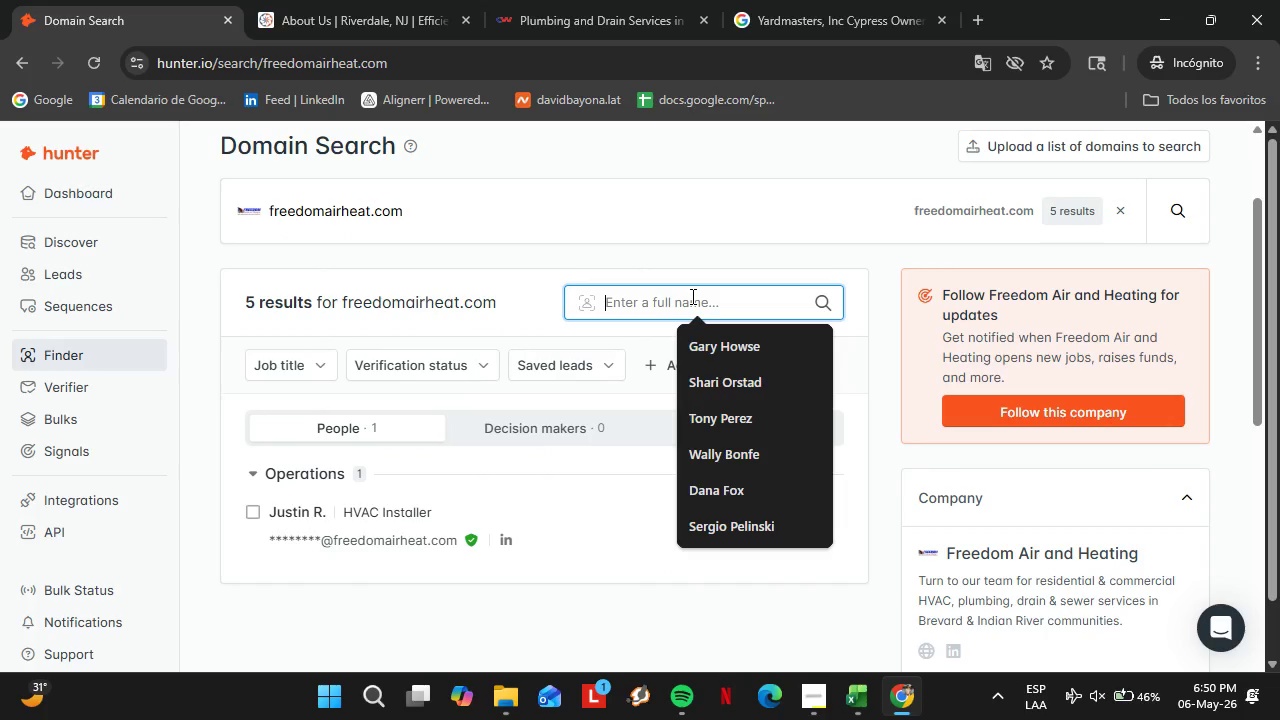 
key(Control+V)
 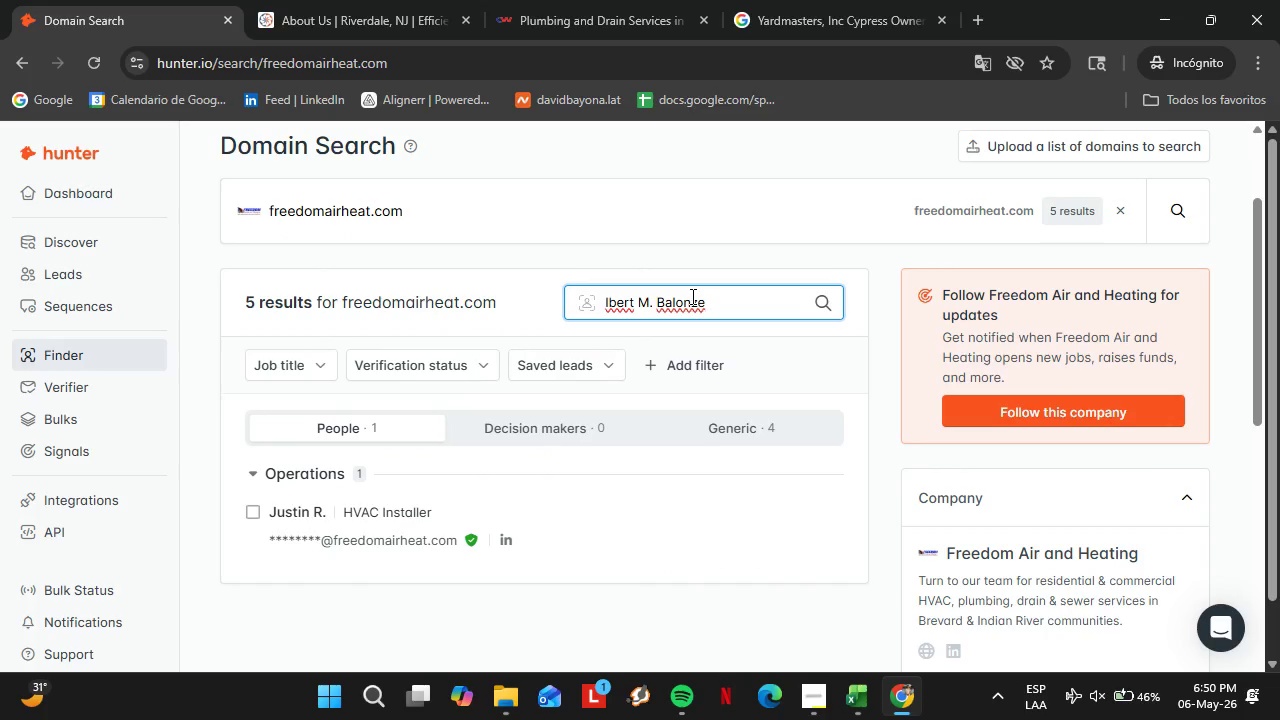 
key(Enter)
 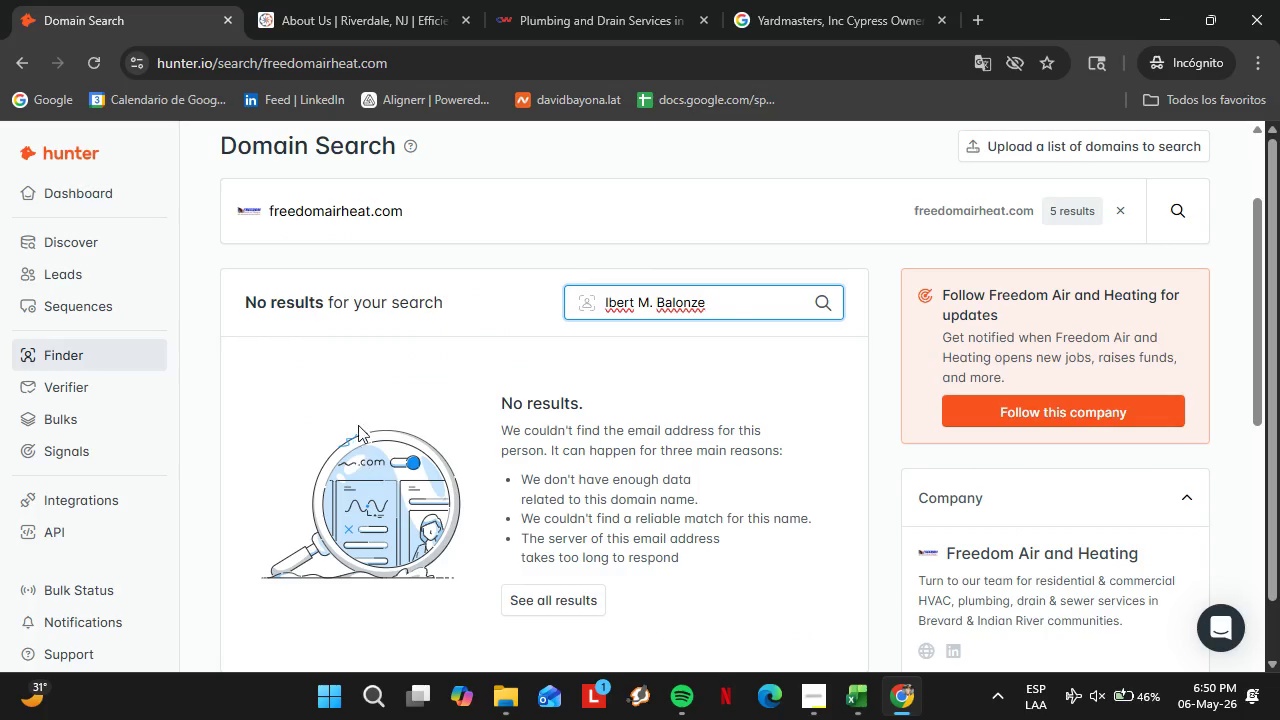 
wait(5.59)
 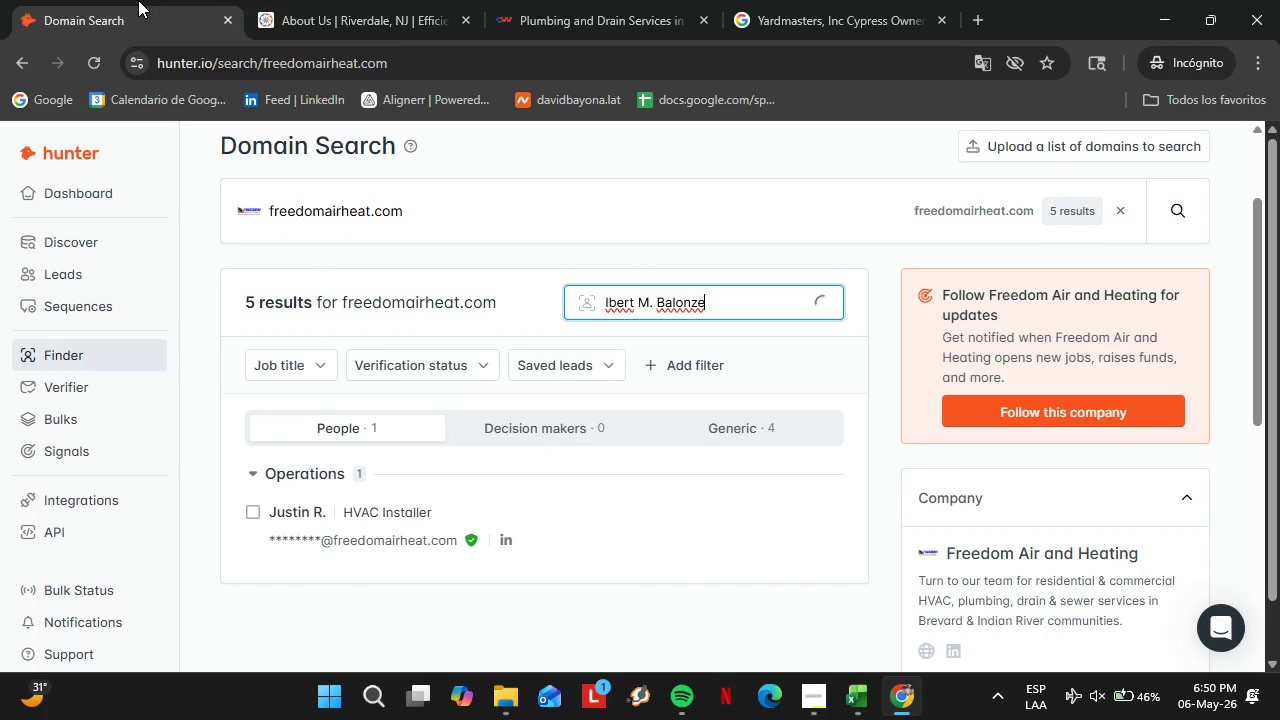 
left_click([655, 303])
 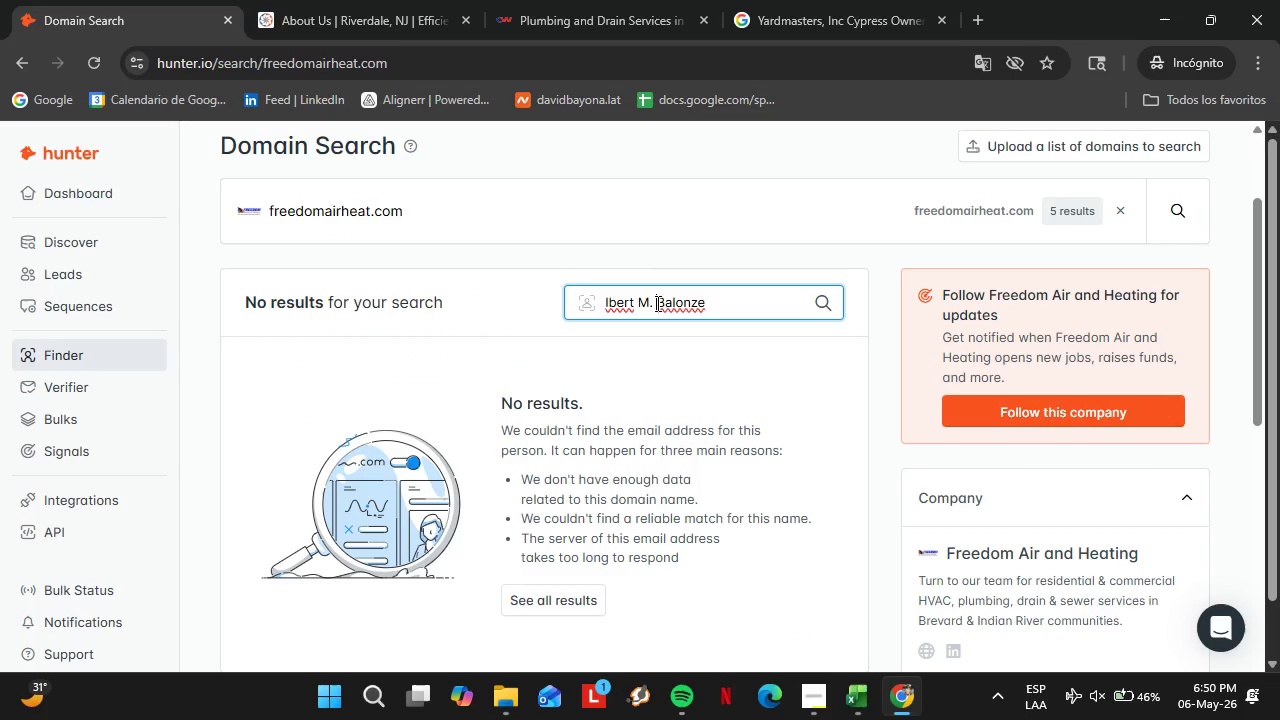 
key(Backspace)
 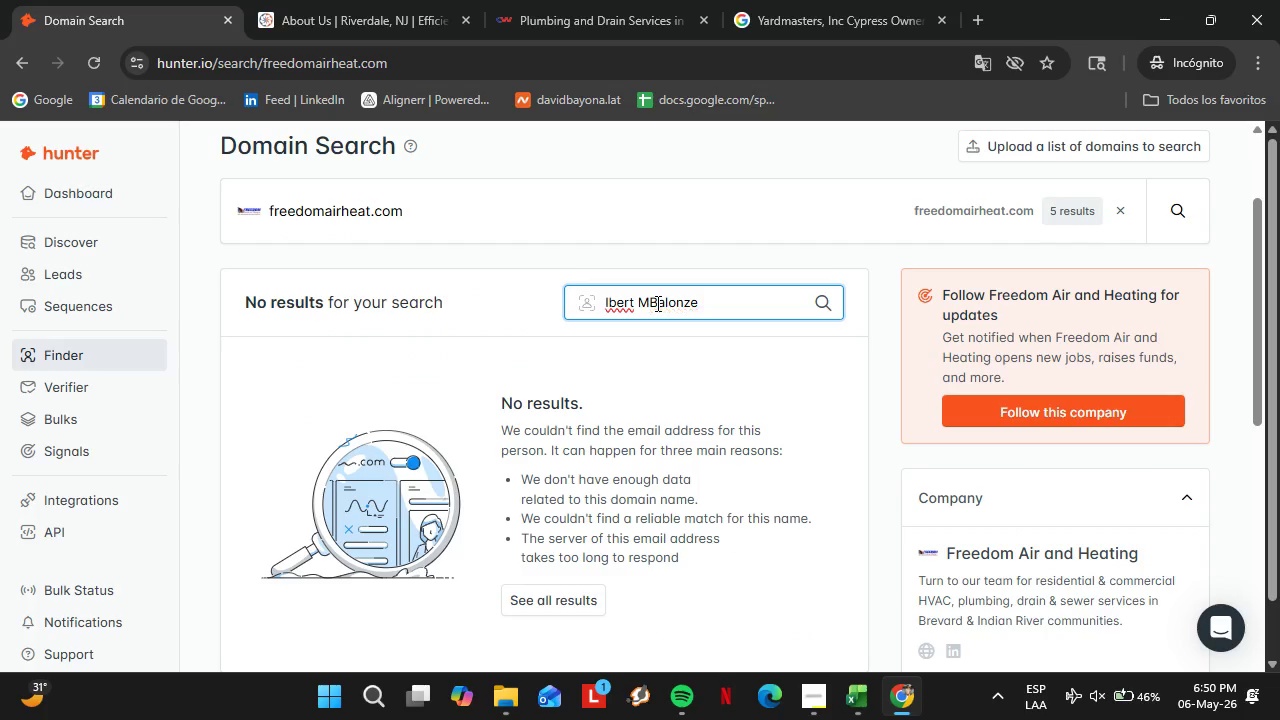 
key(Backspace)
 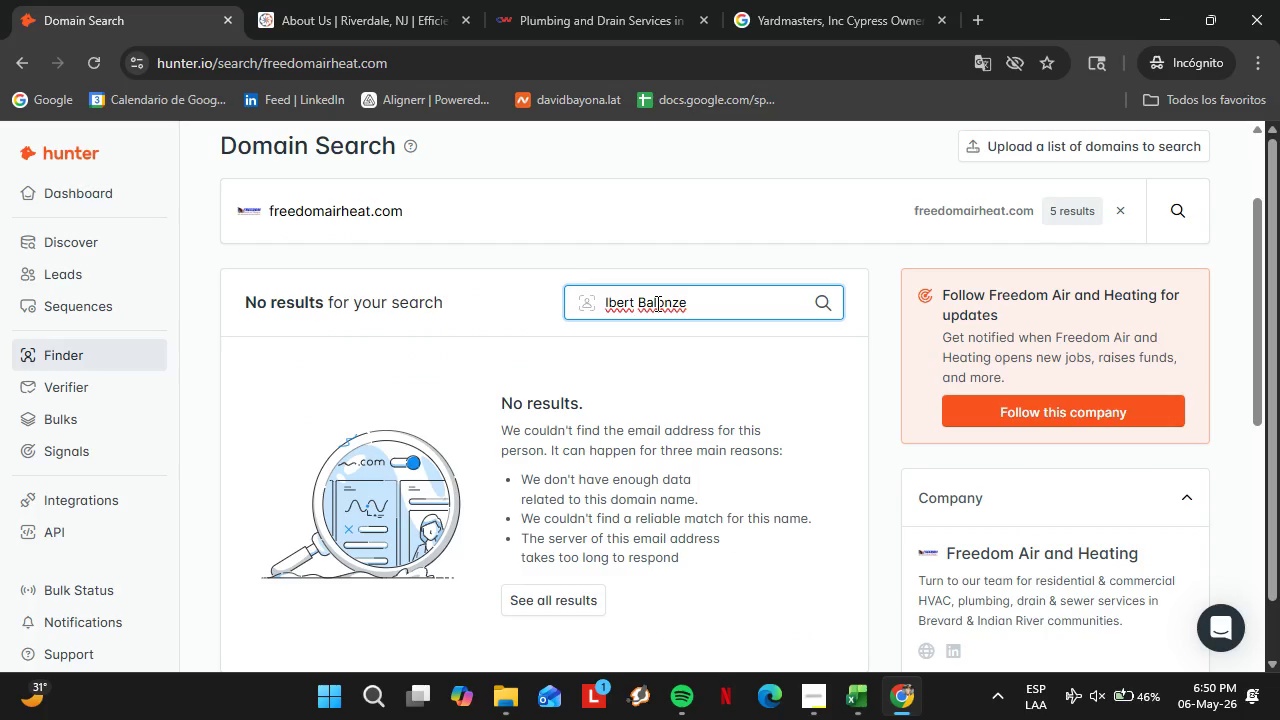 
key(Backspace)
 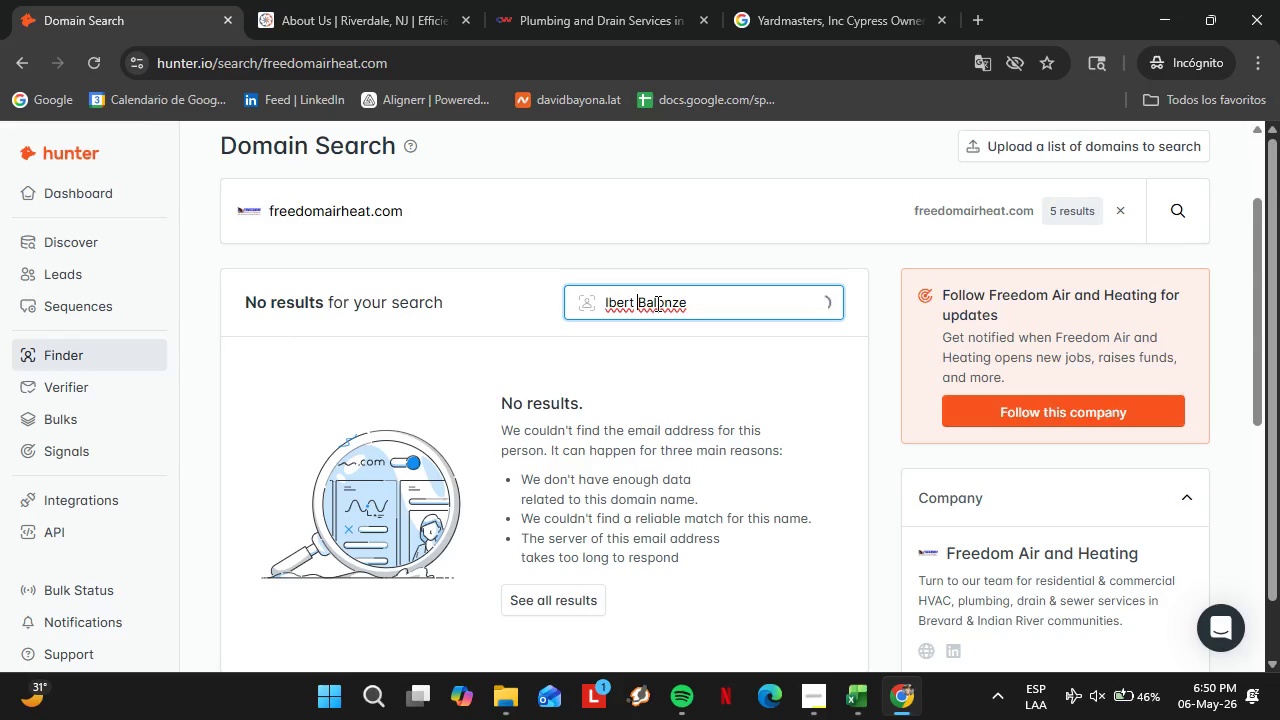 
key(Enter)
 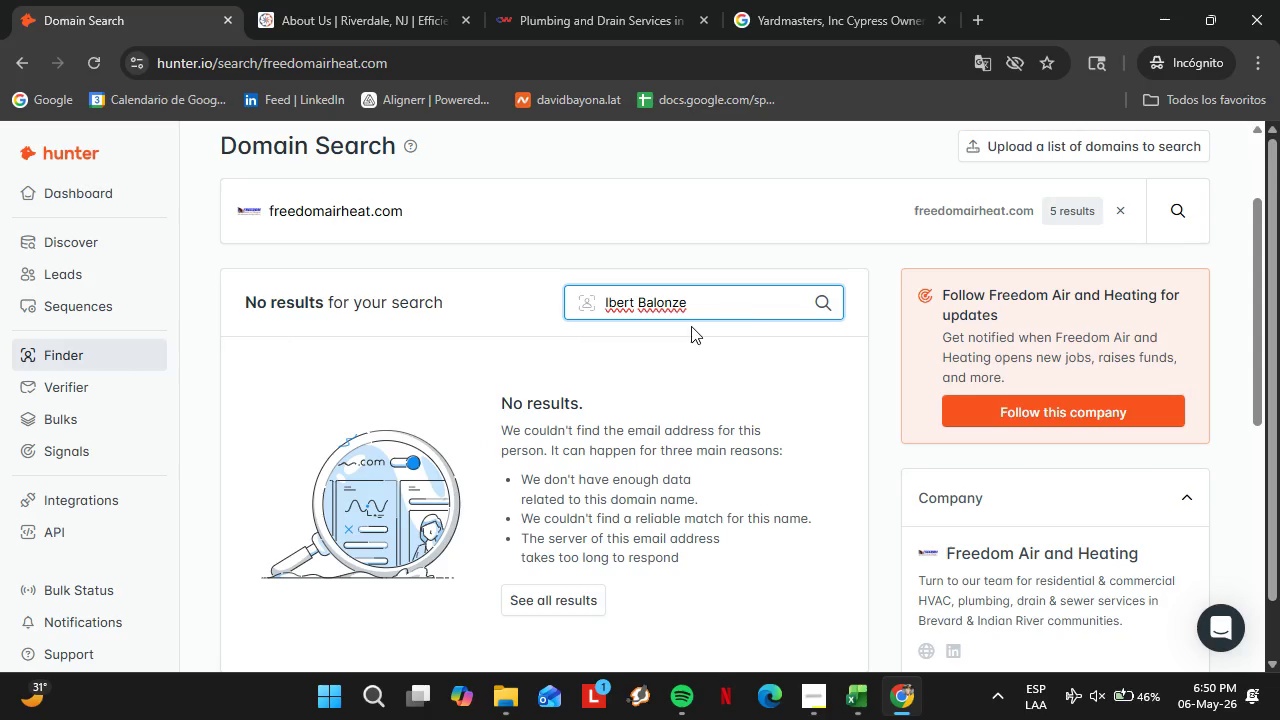 
wait(6.3)
 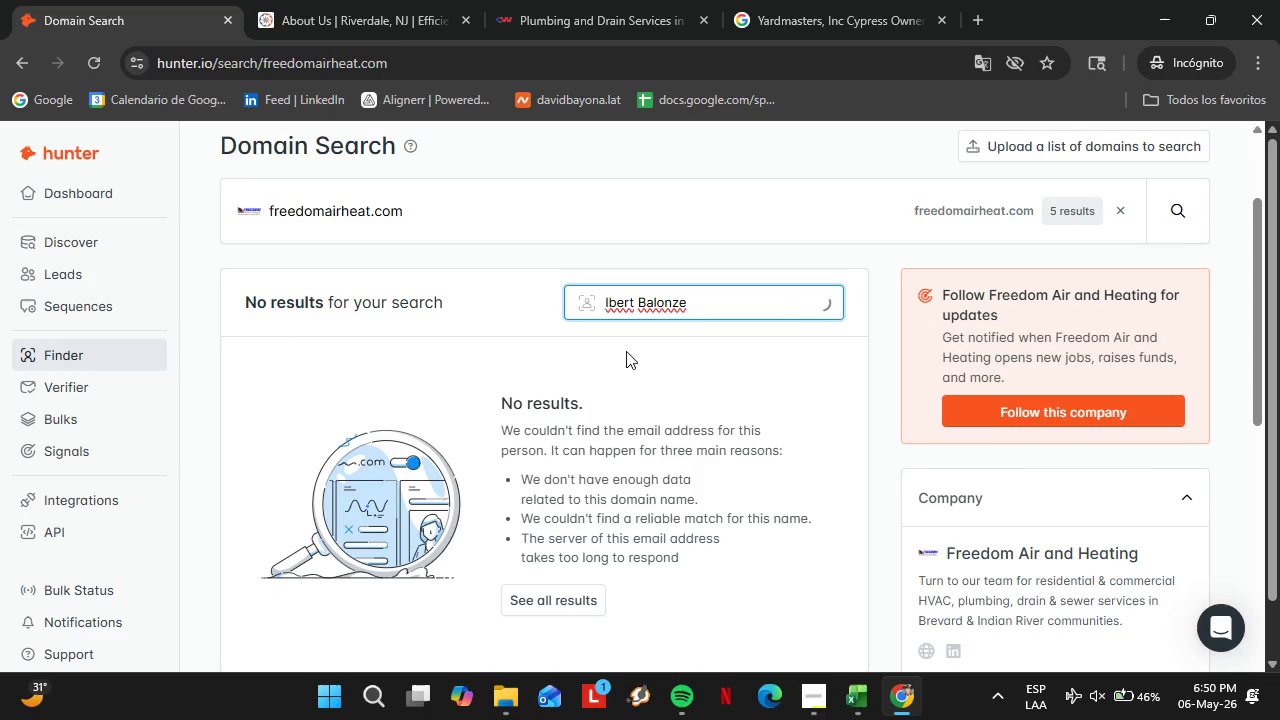 
double_click([377, 218])
 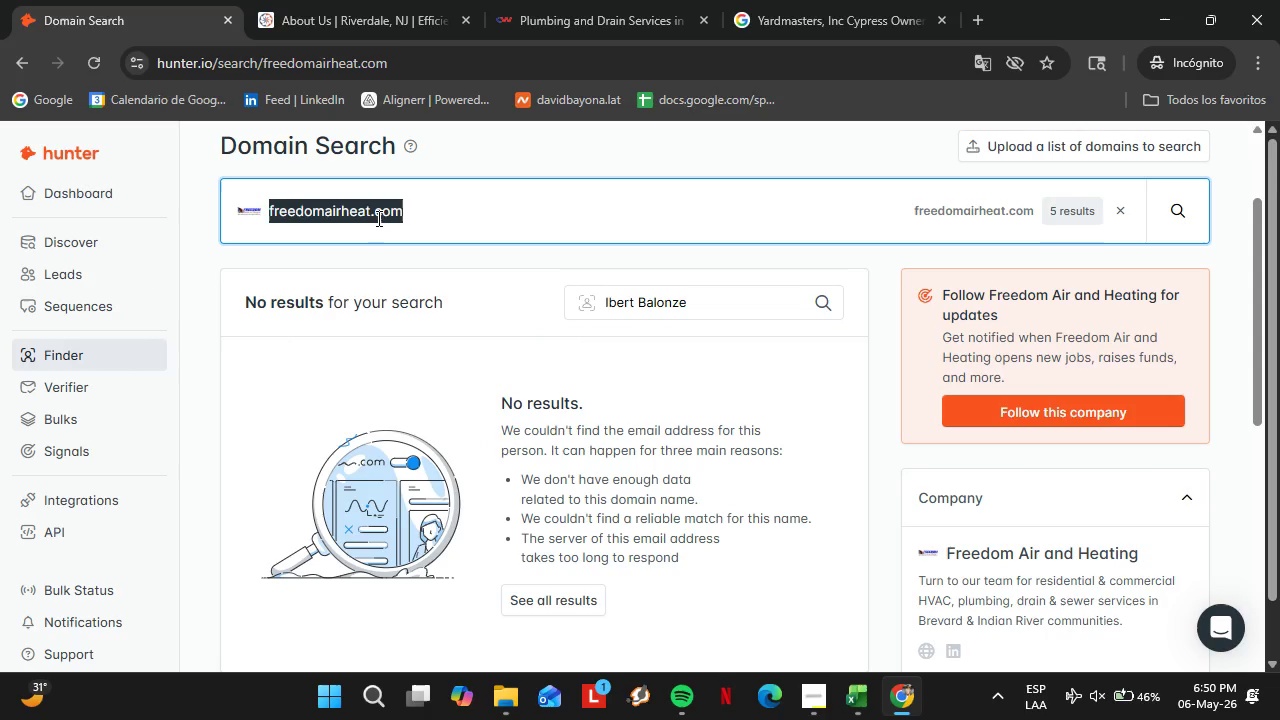 
triple_click([377, 218])
 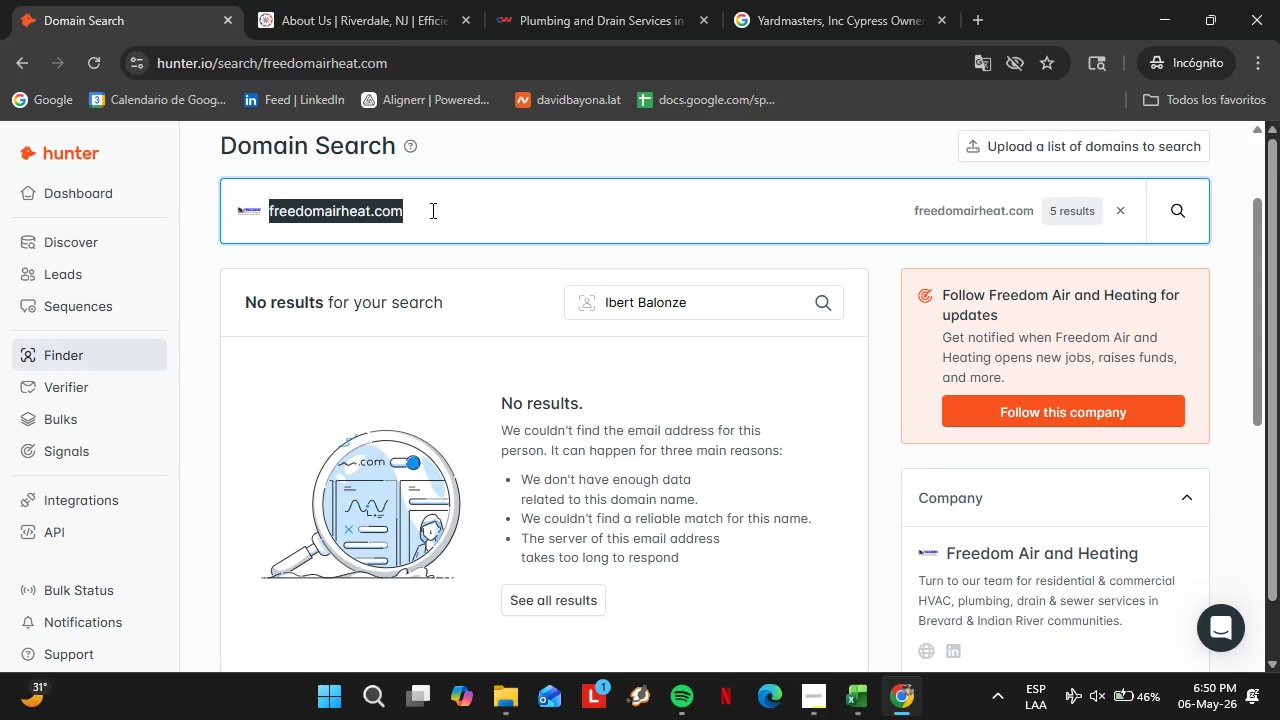 
type(idealairconditioningcom)
key(Backspace)
key(Backspace)
key(Backspace)
type(.com)
 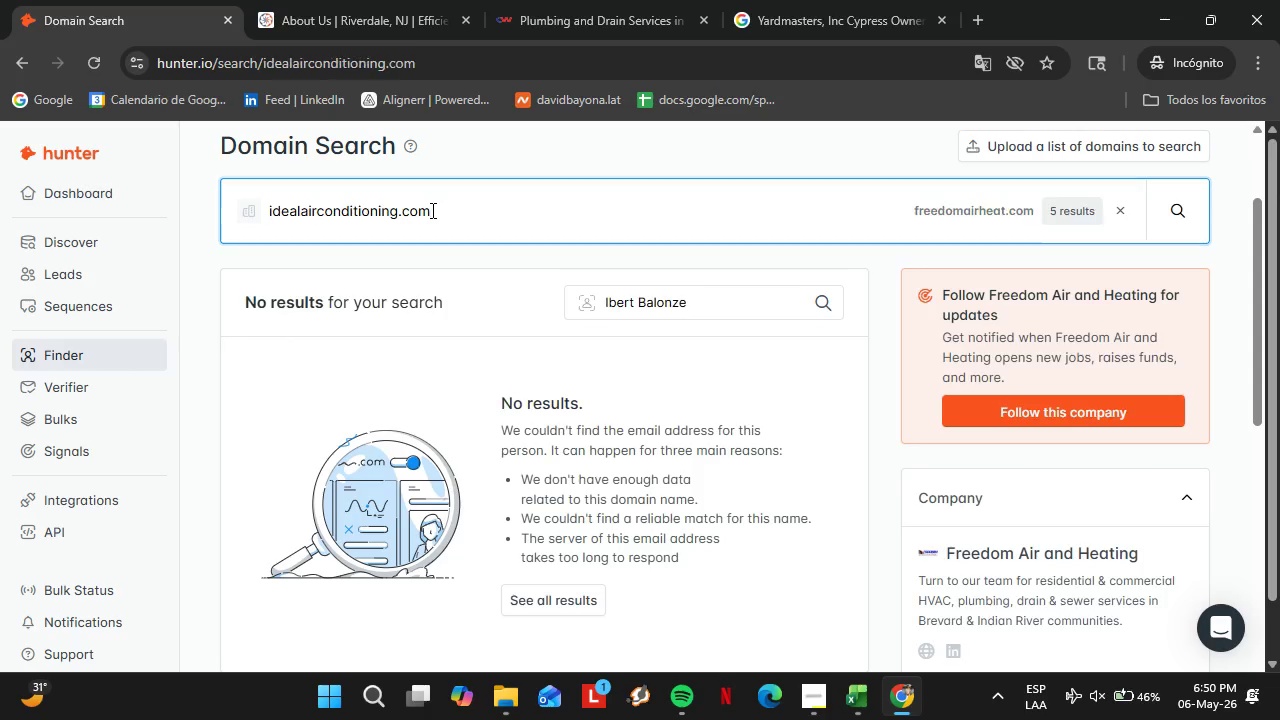 
key(Enter)
 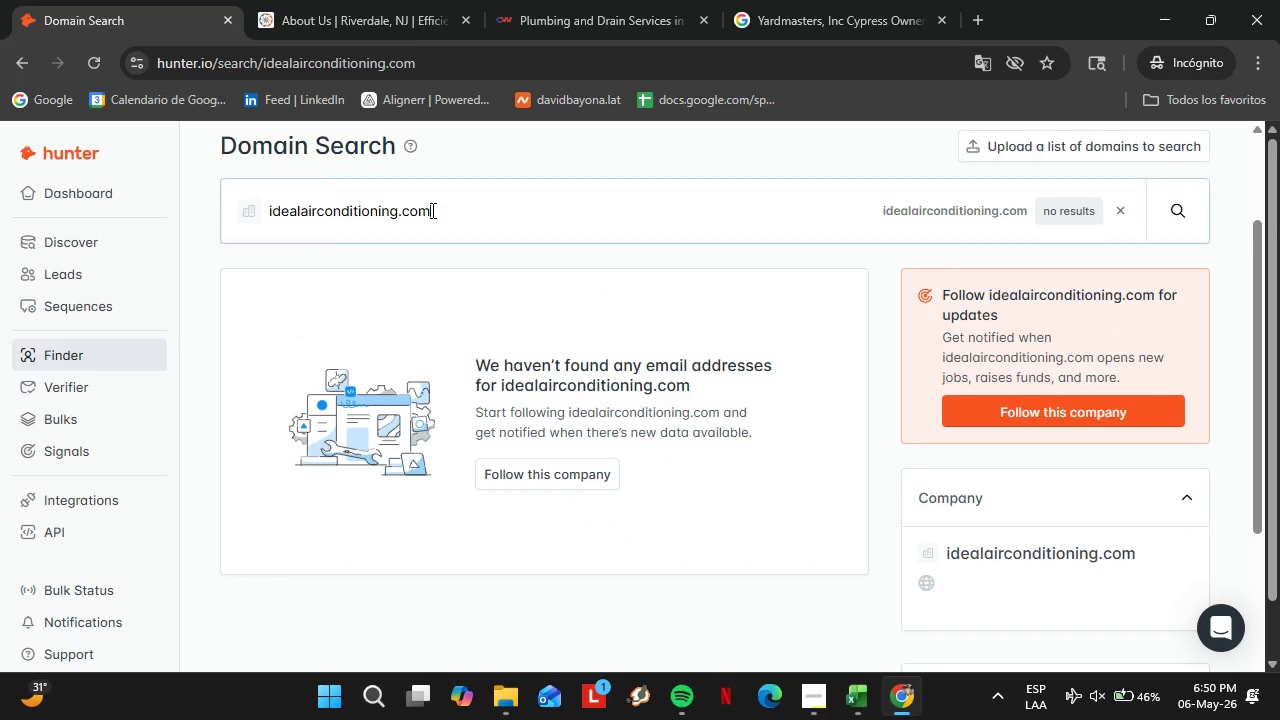 
double_click([431, 210])
 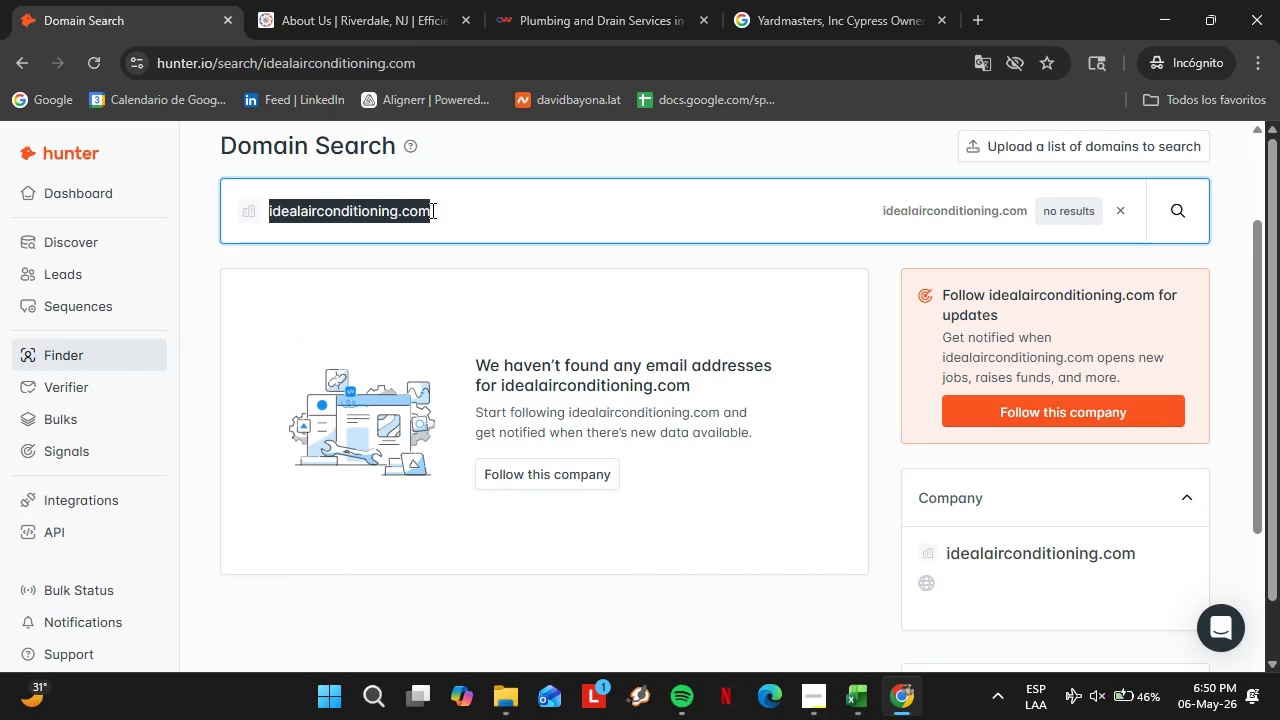 
triple_click([431, 210])
 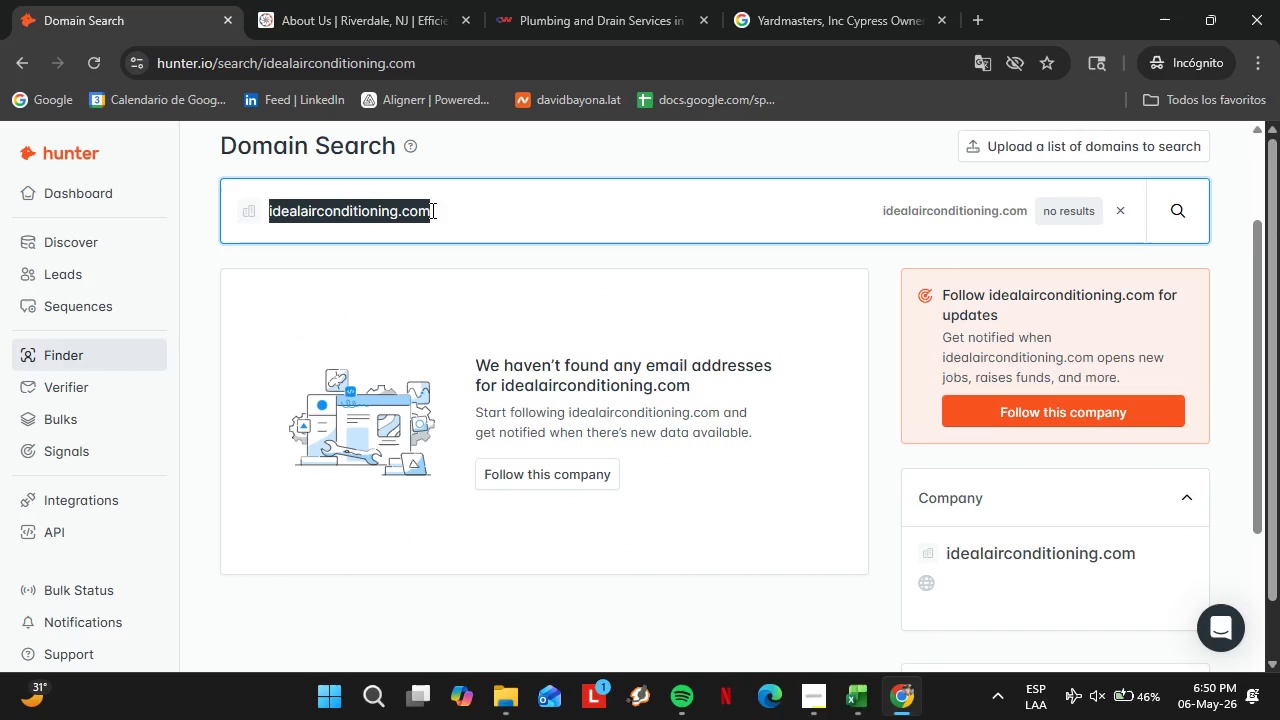 
type(allcountyplumbing)
 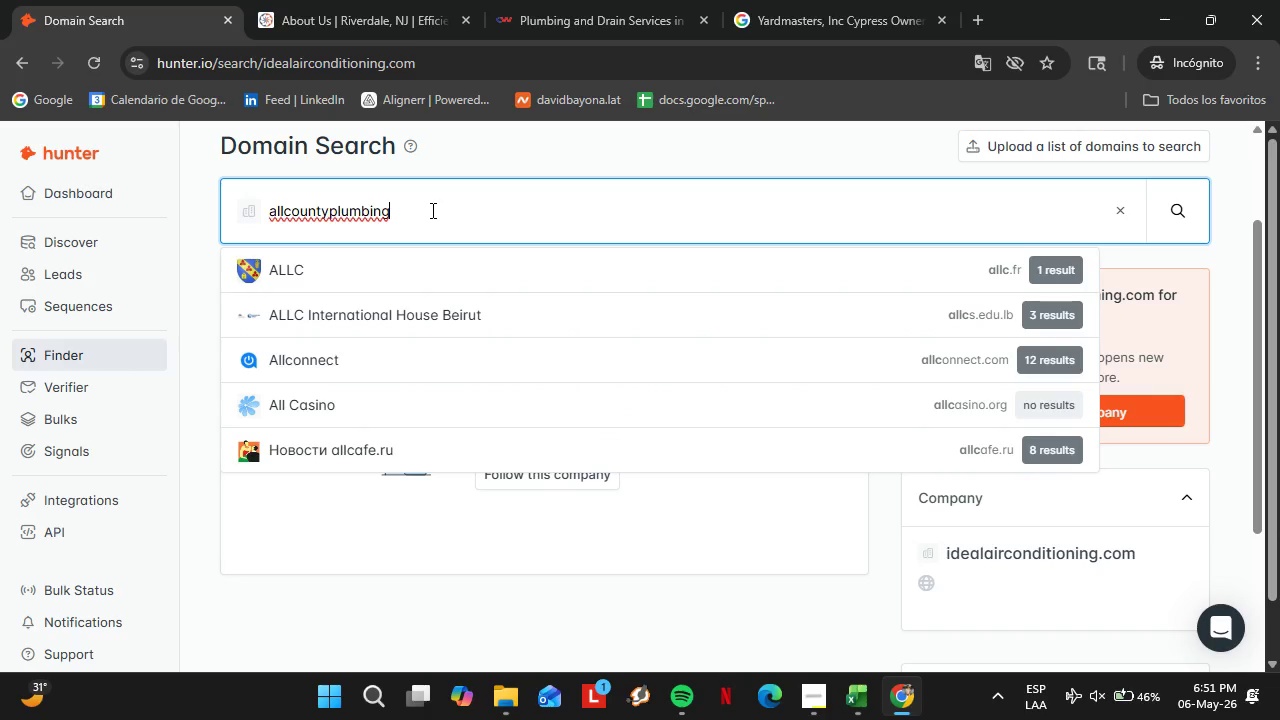 
wait(5.42)
 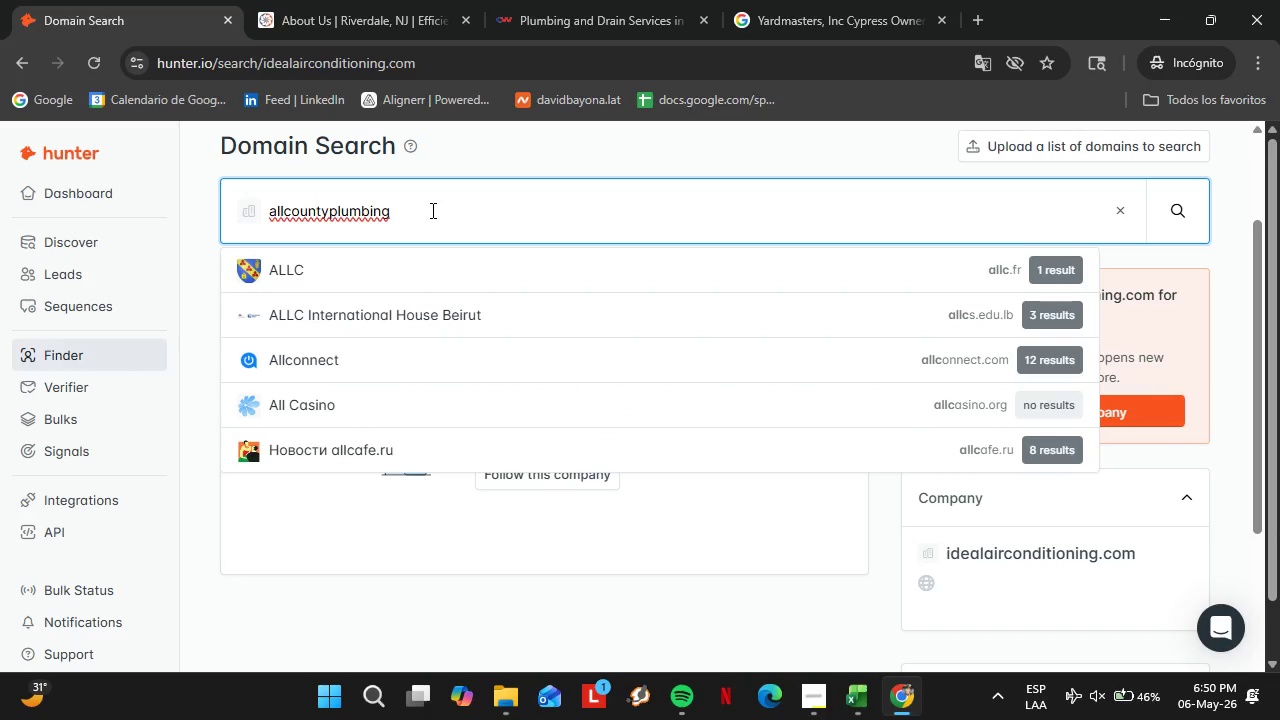 
type(.com)
 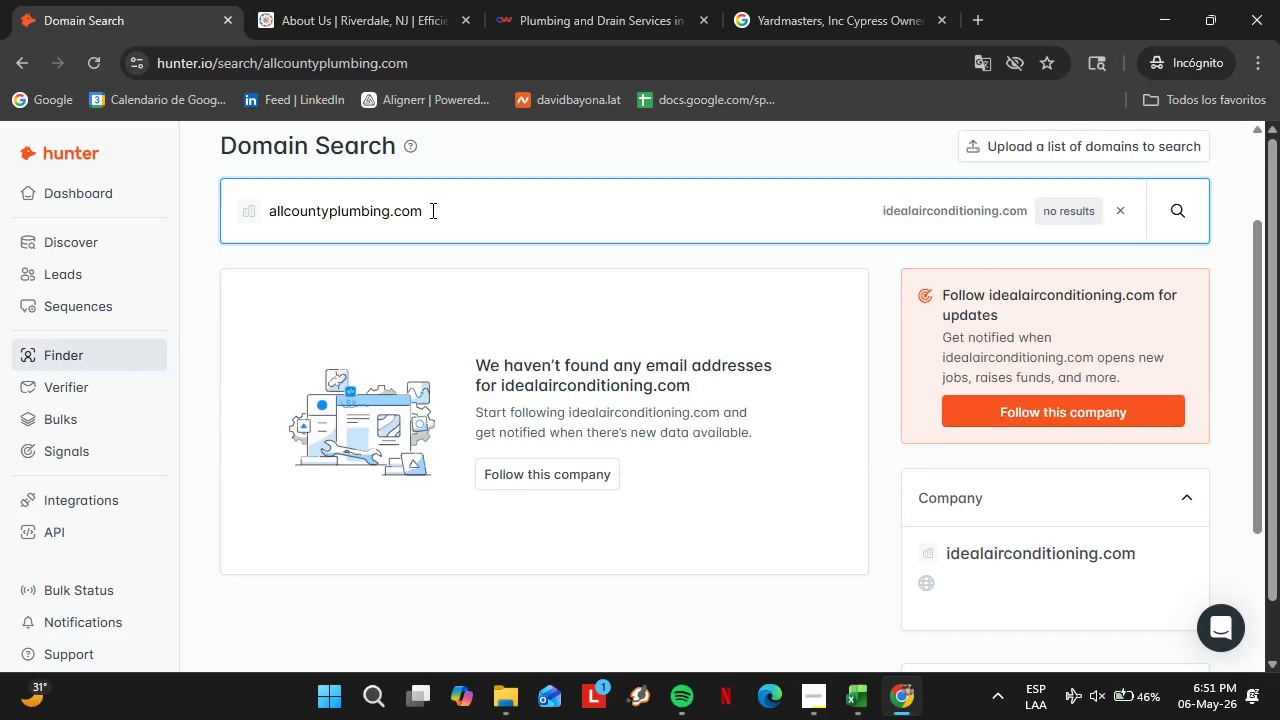 
key(Enter)
 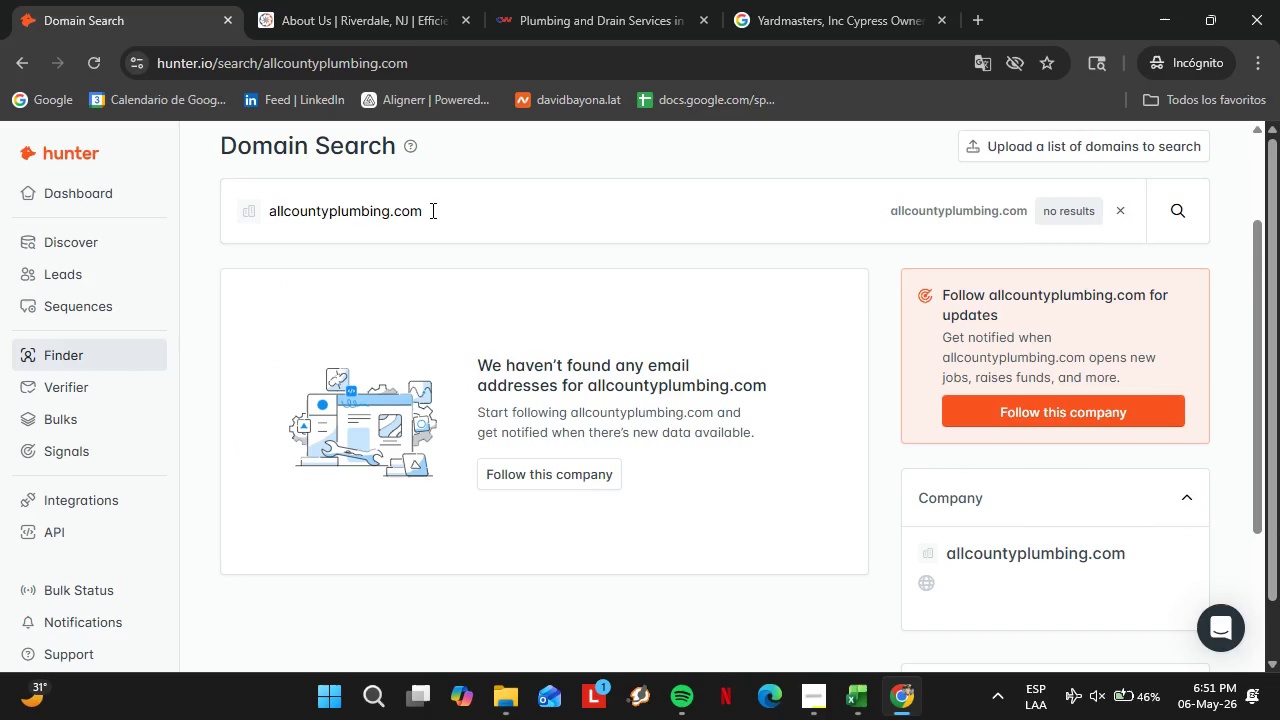 
double_click([431, 210])
 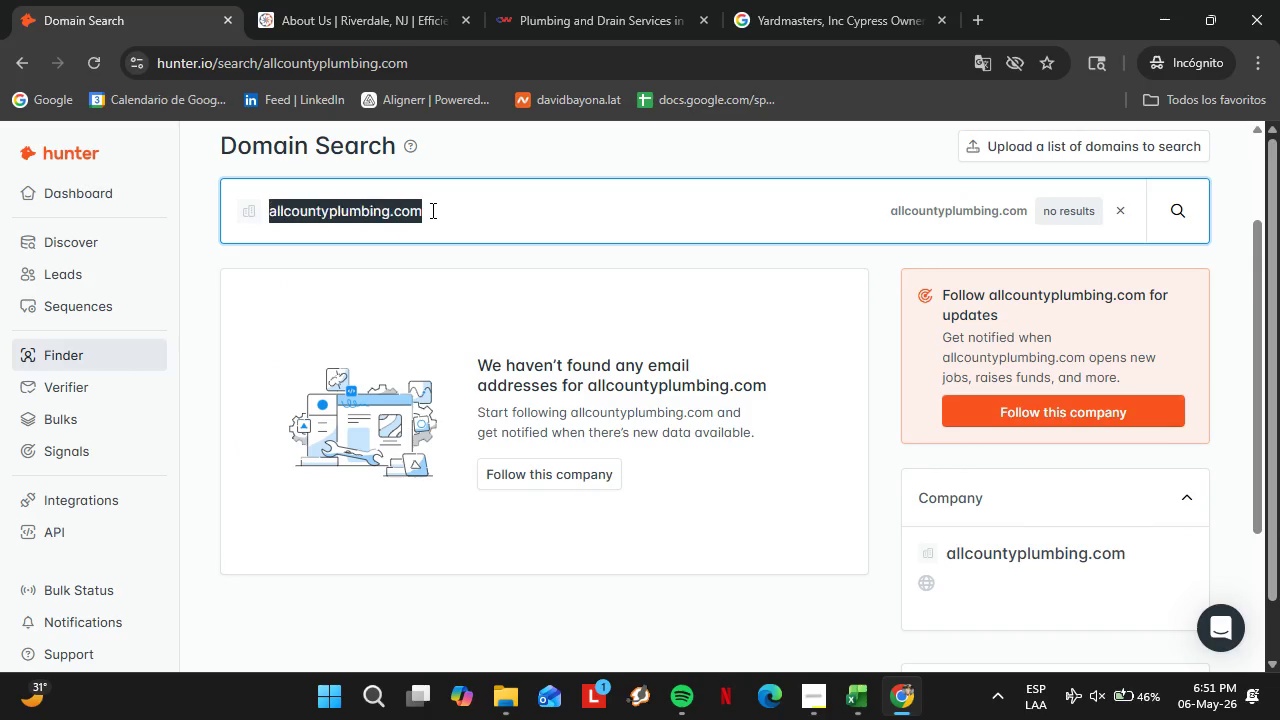 
triple_click([431, 210])
 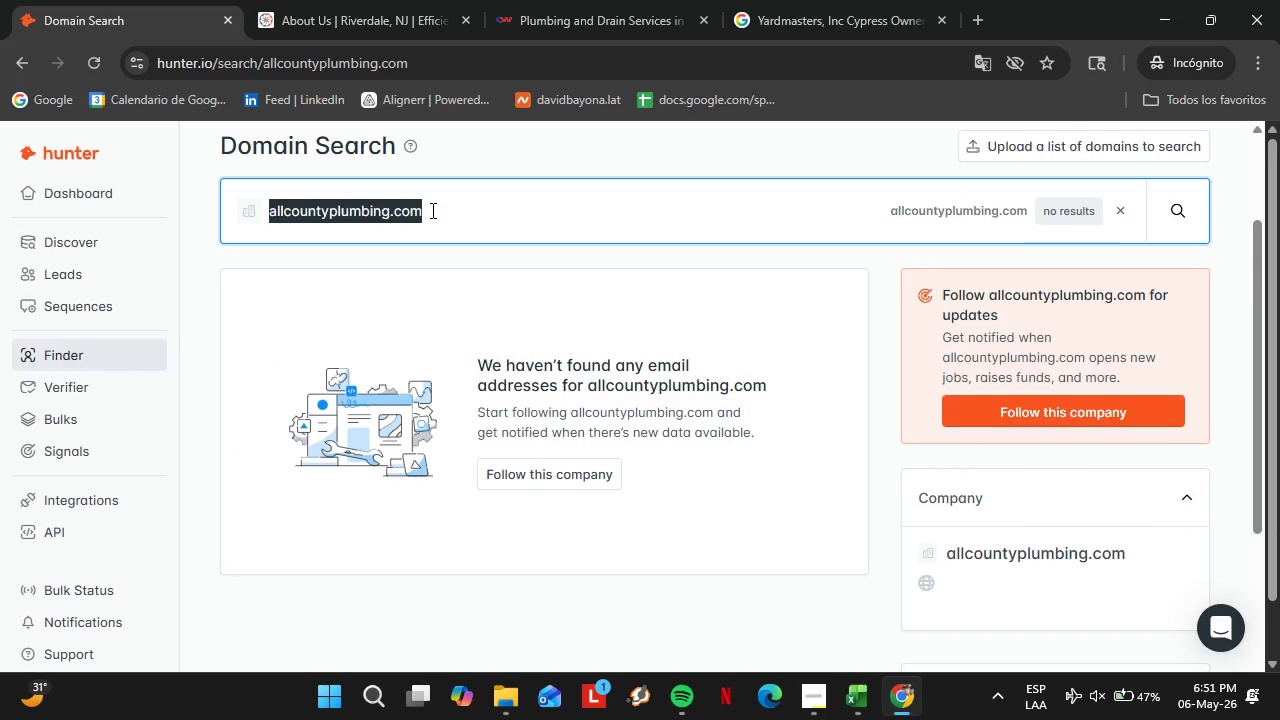 
type(apexdrainservices.com)
 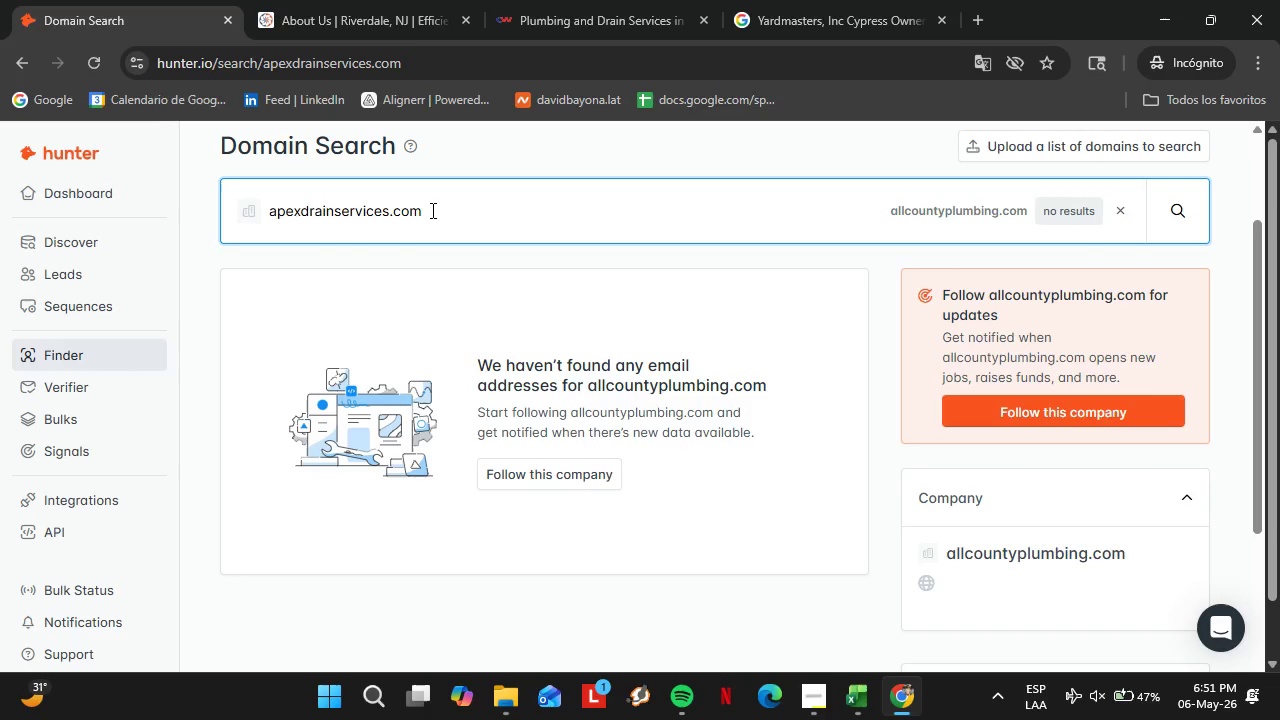 
key(Enter)
 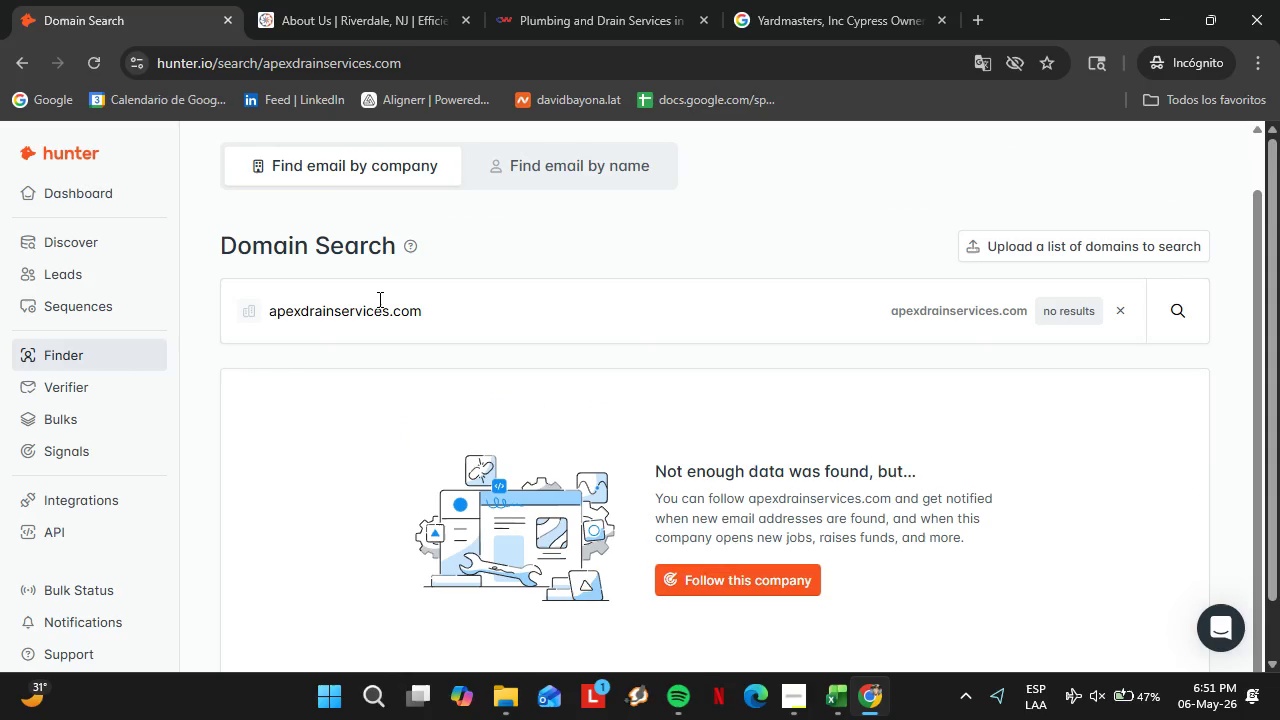 
double_click([379, 299])
 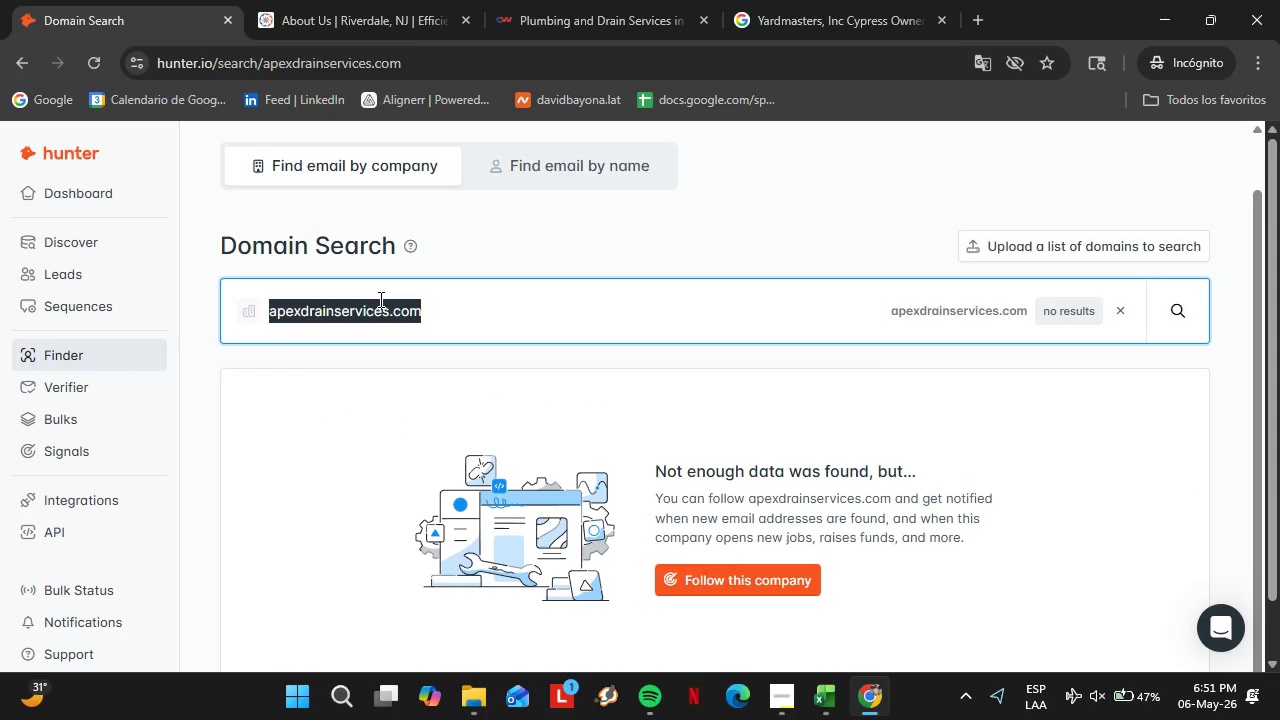 
triple_click([379, 299])
 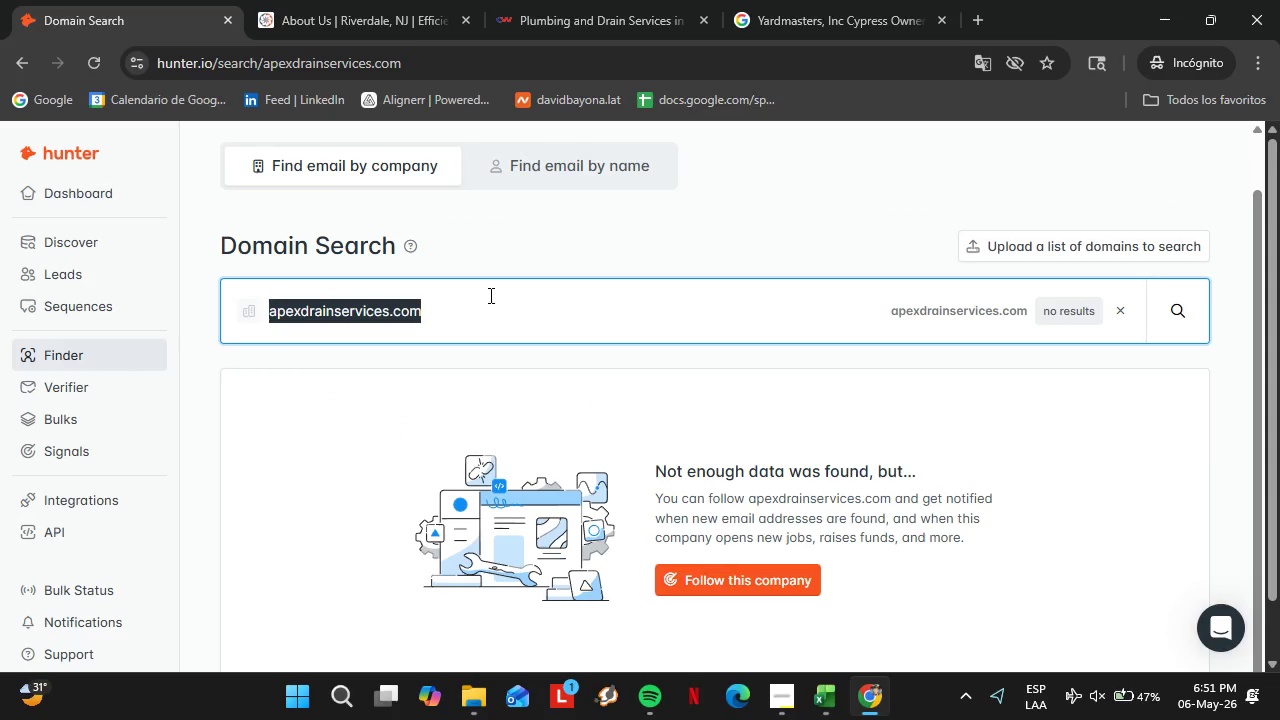 
type(bestchoiceplumbingservices.com)
 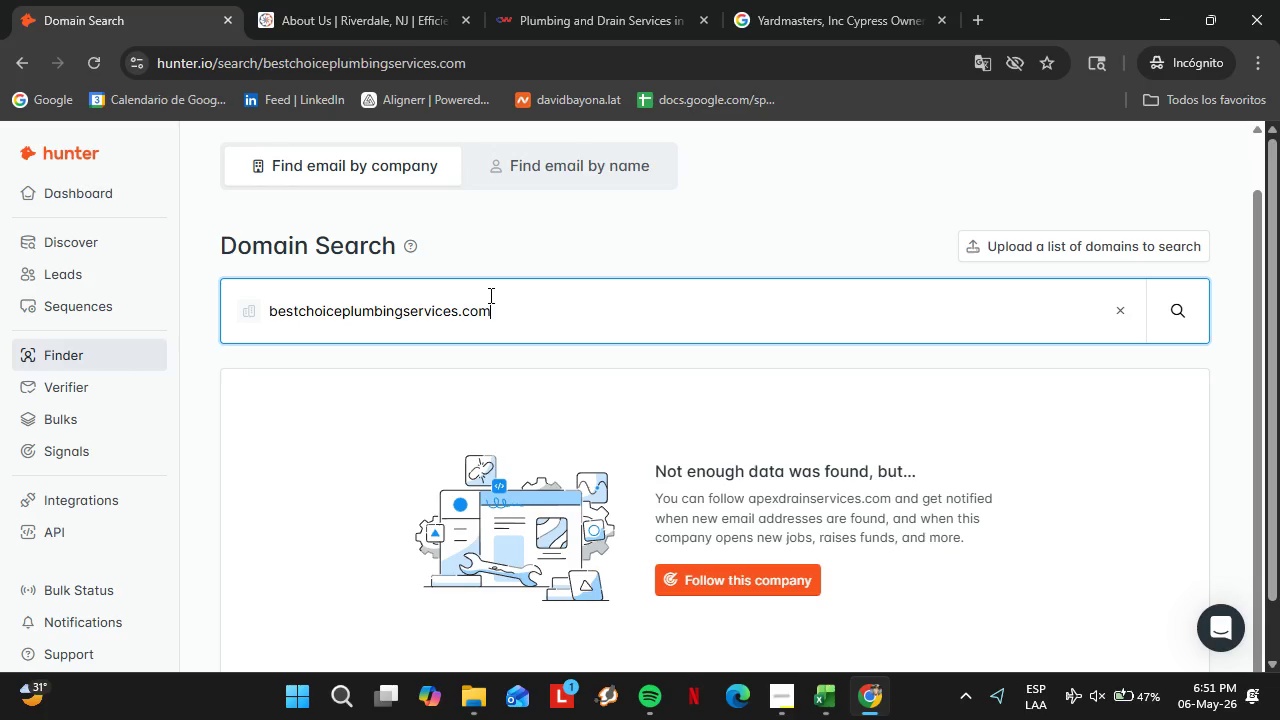 
key(Enter)
 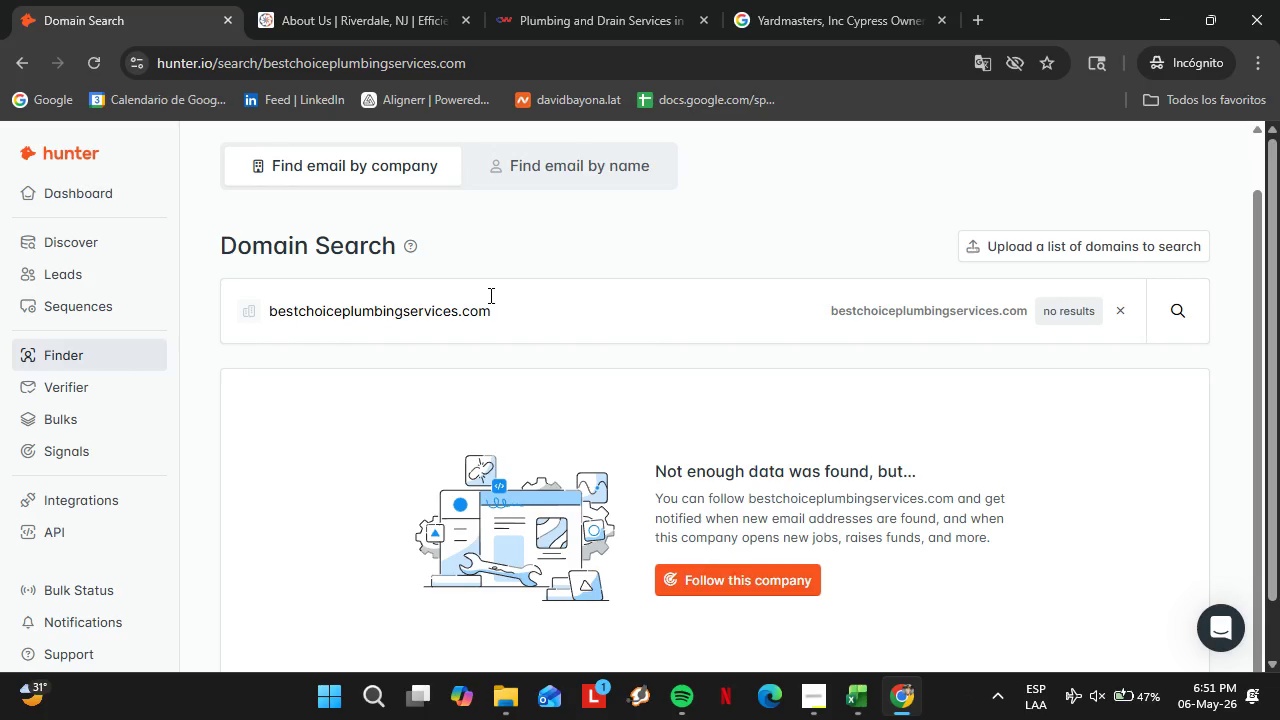 
wait(6.8)
 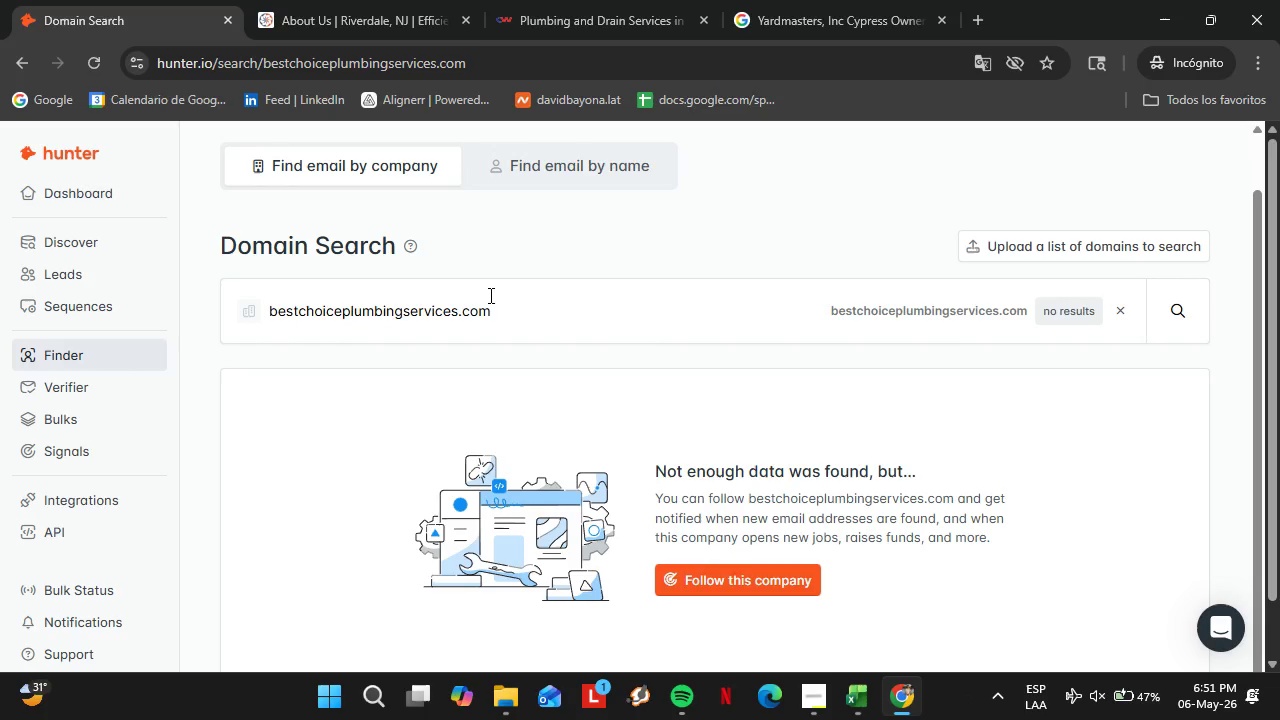 
double_click([516, 309])
 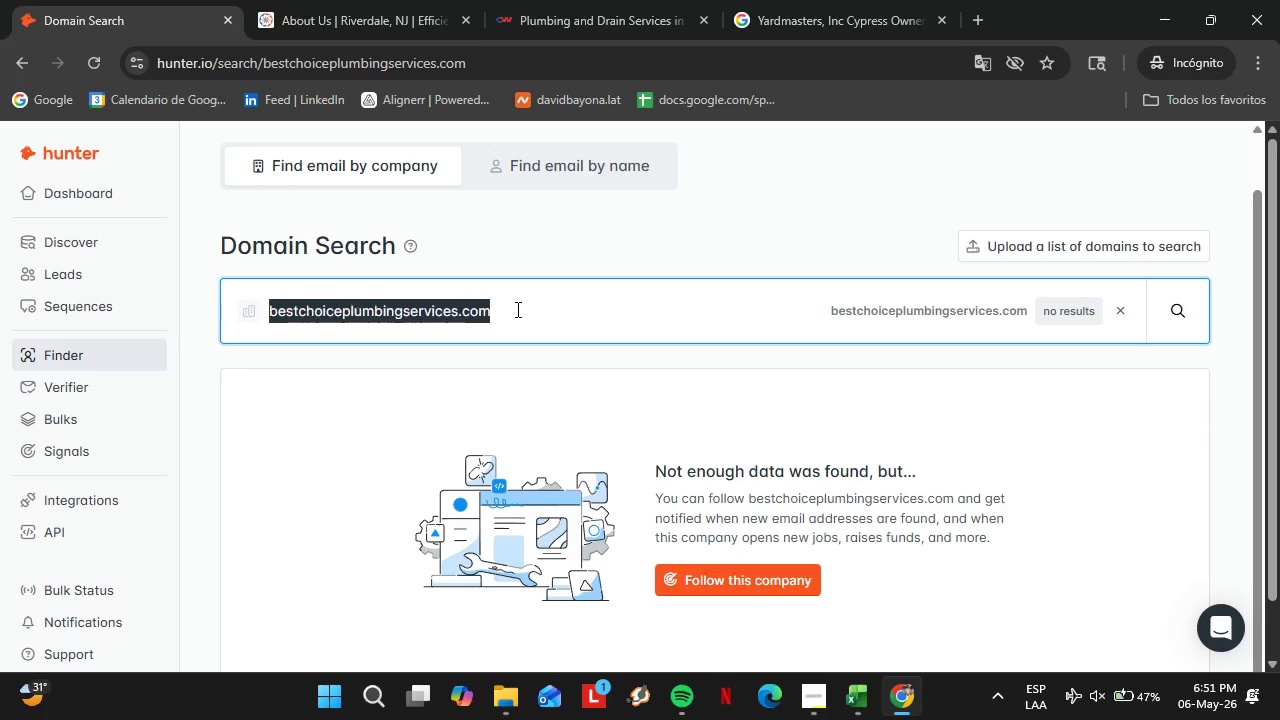 
triple_click([516, 309])
 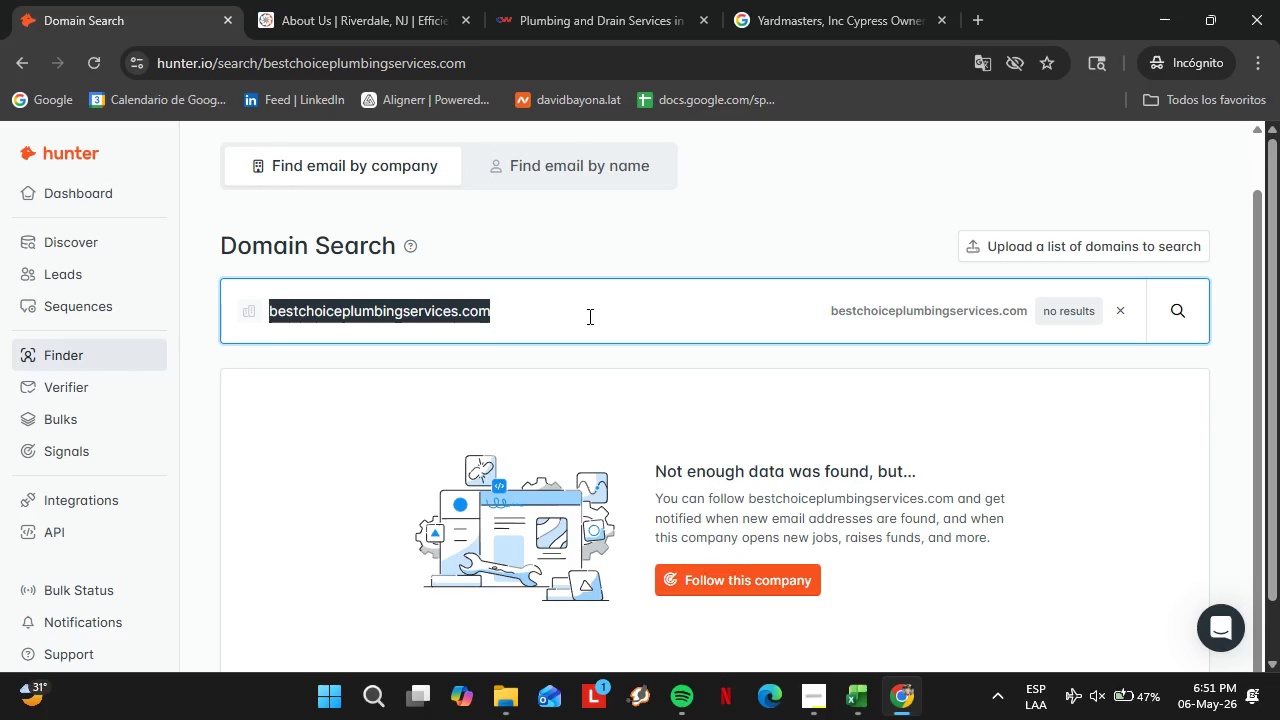 
type(clearwaterrooter.com)
 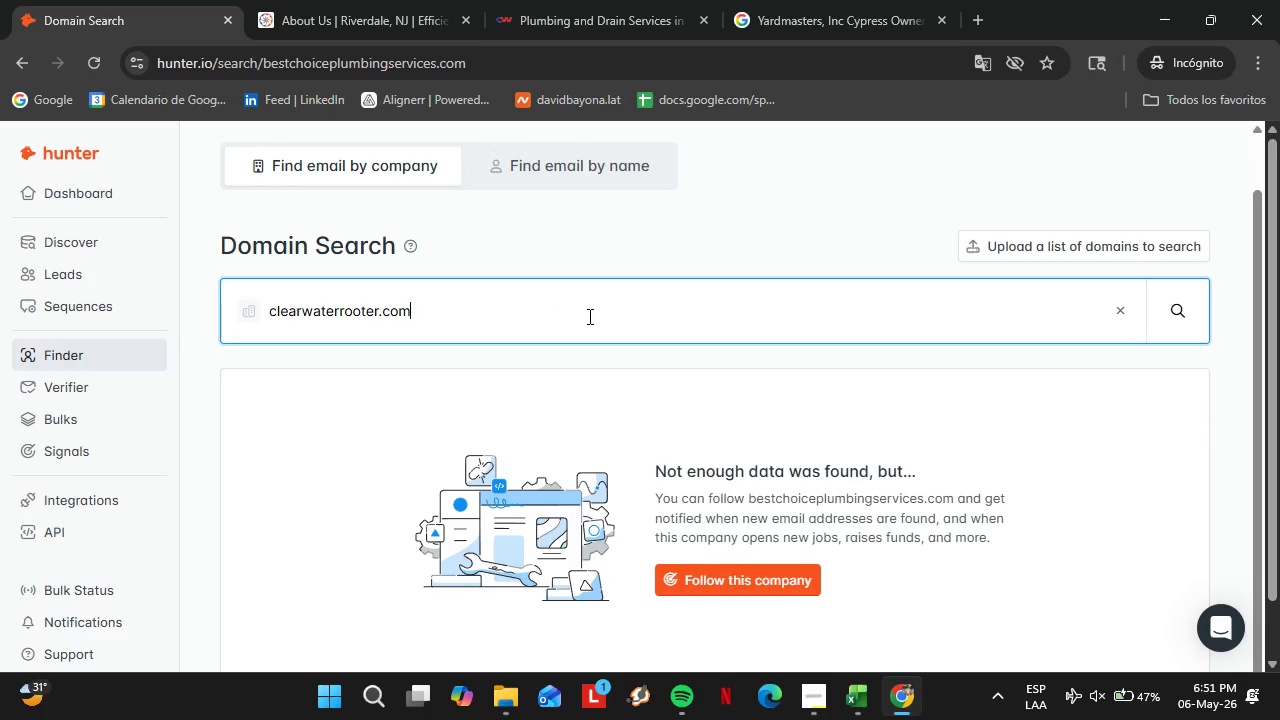 
key(Enter)
 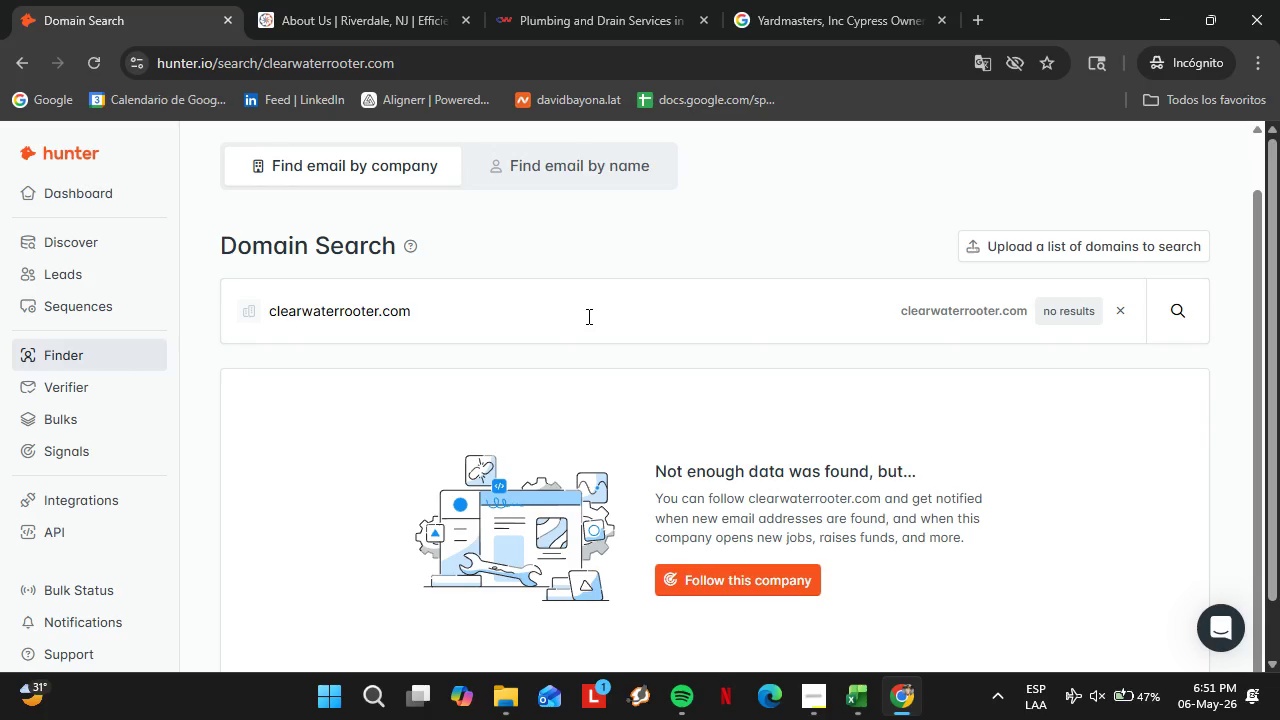 
double_click([587, 316])
 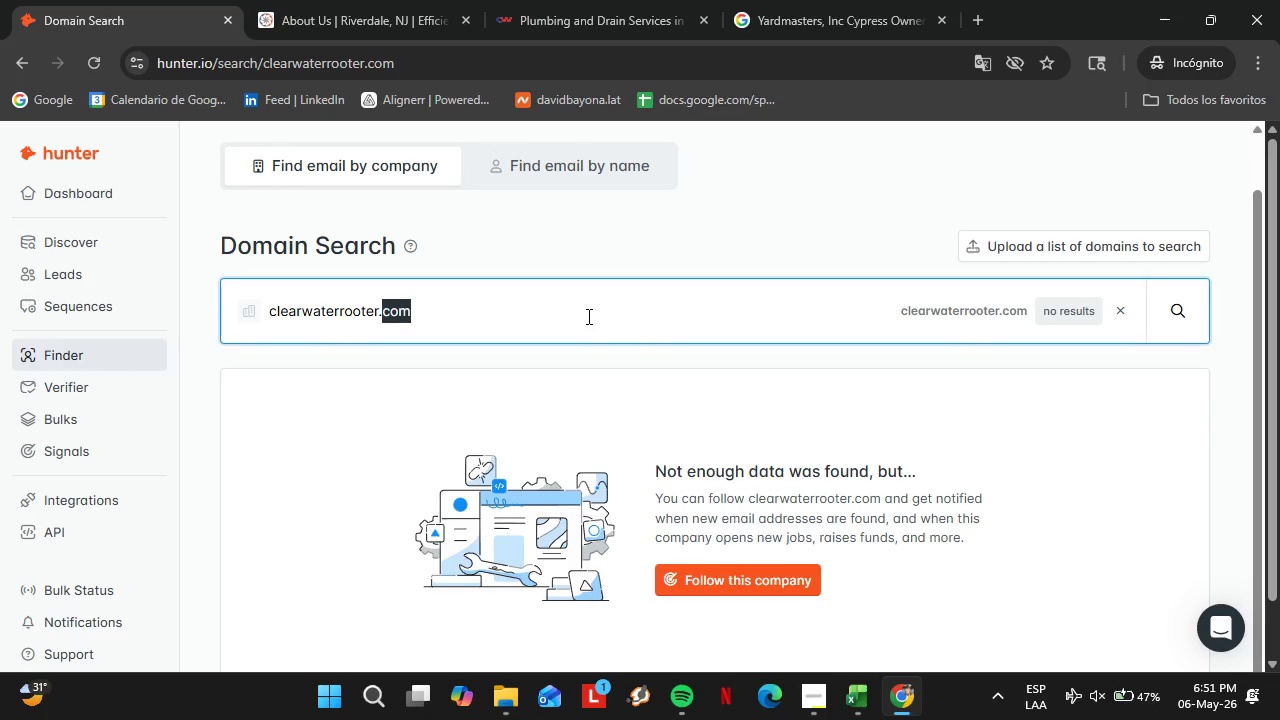 
triple_click([587, 316])
 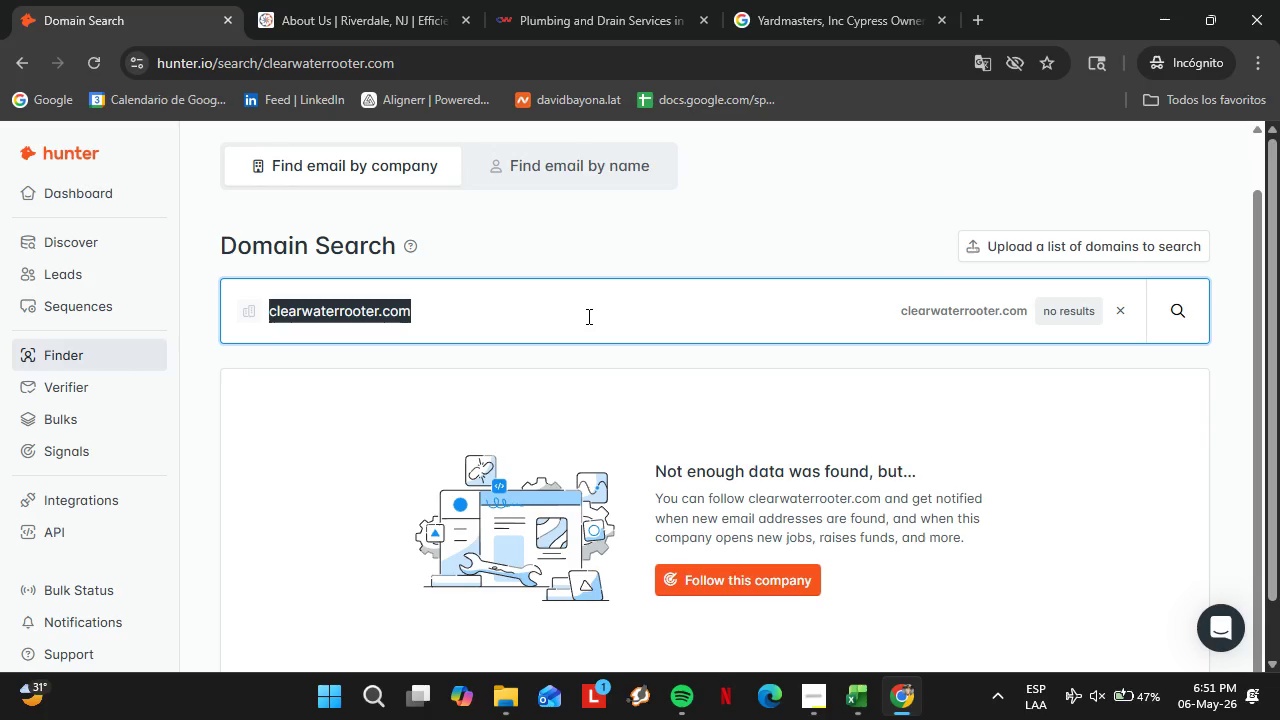 
type(completeflowservices.com)
 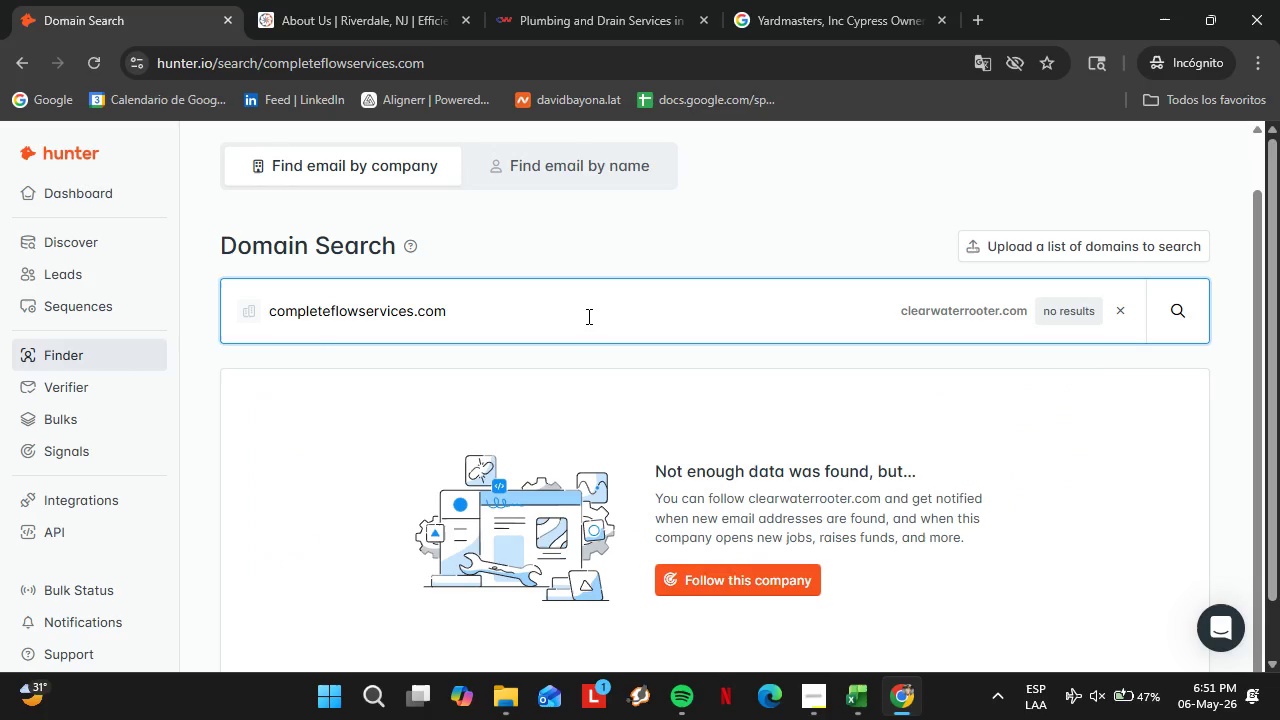 
key(Enter)
 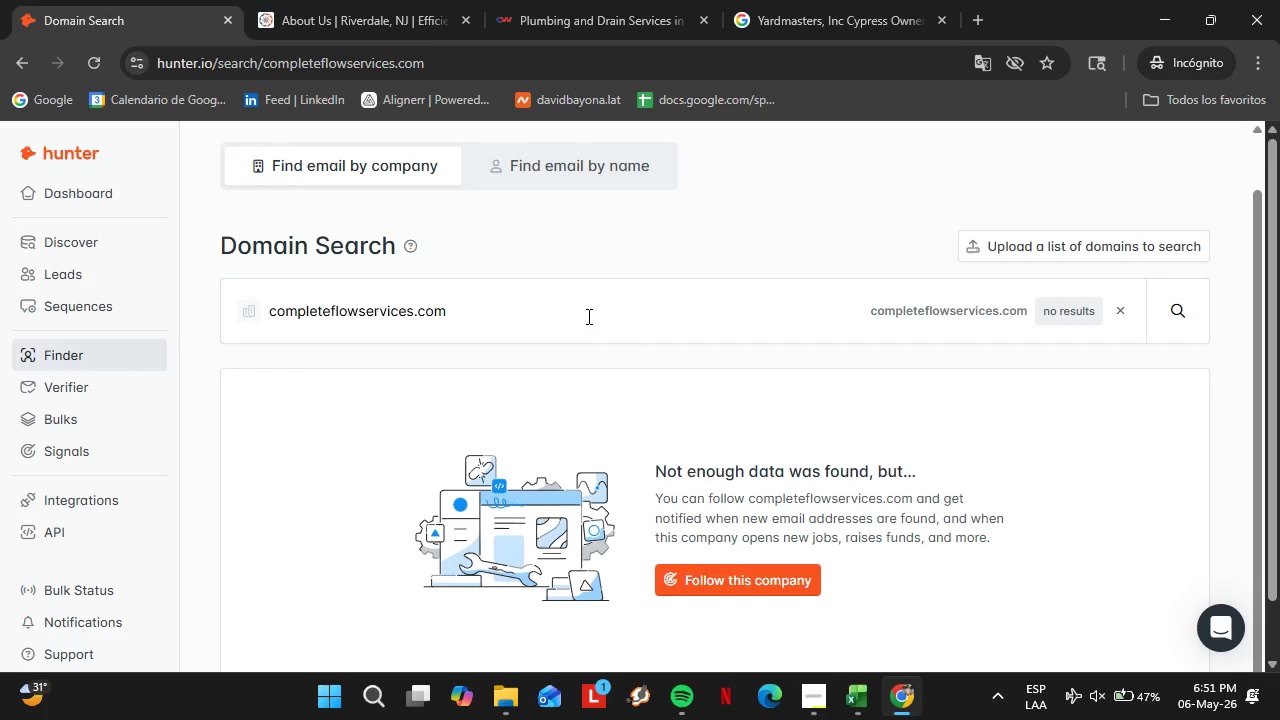 
double_click([587, 316])
 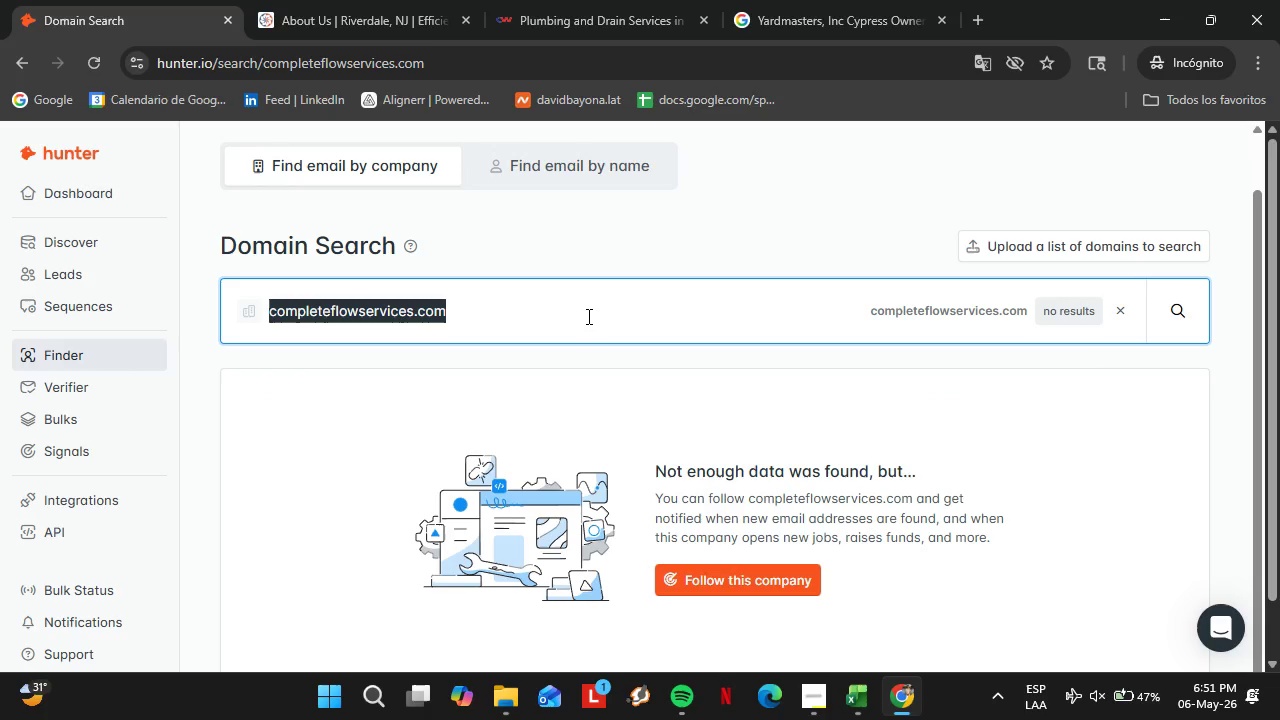 
triple_click([587, 316])
 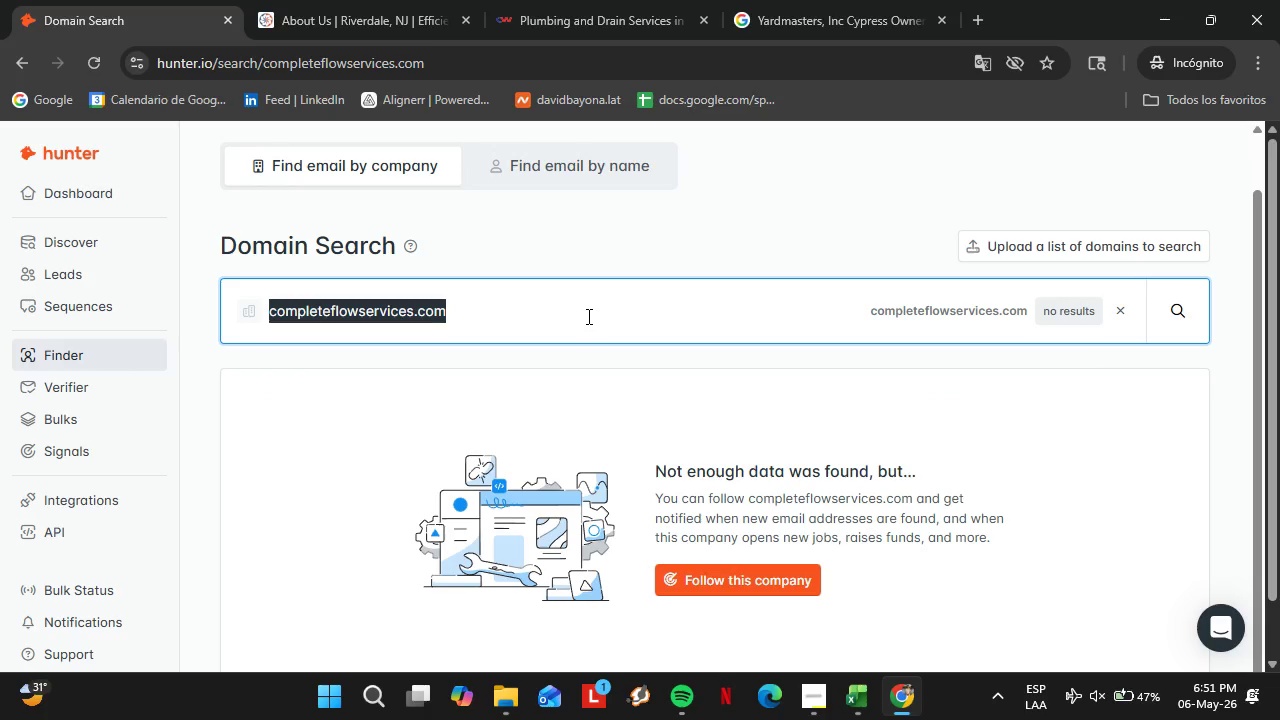 
type(emergencyrooter.com)
 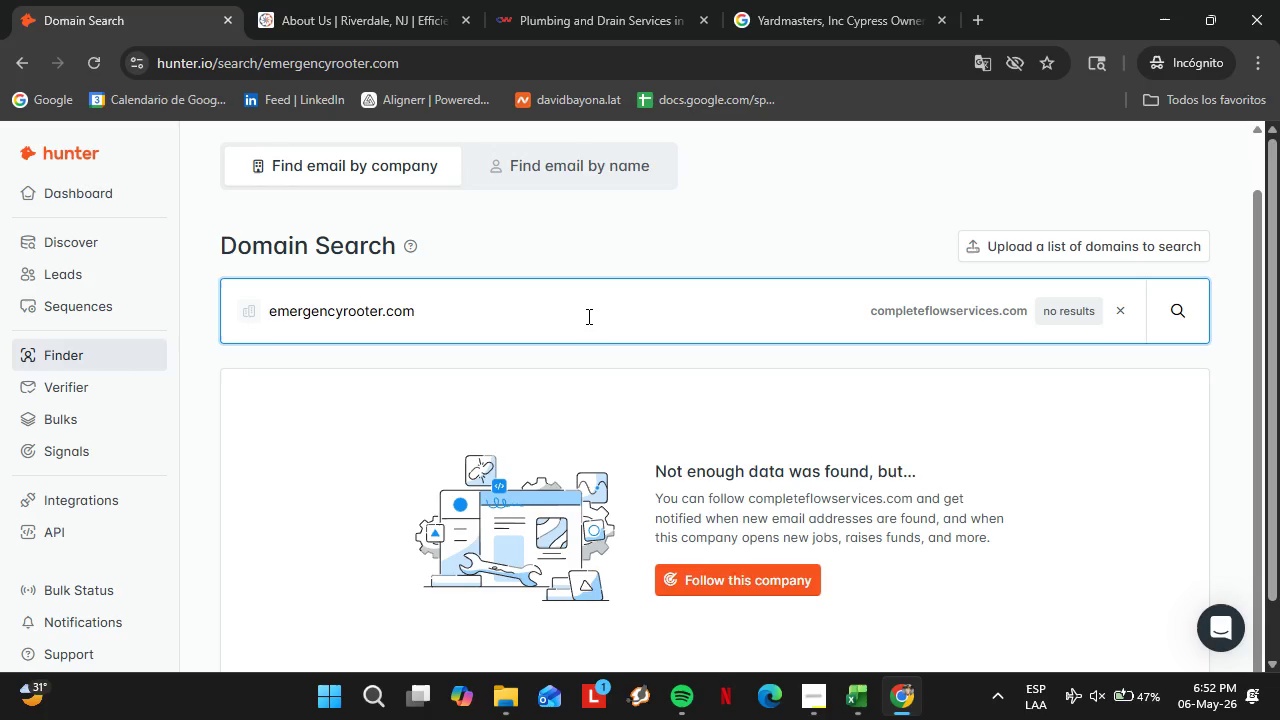 
key(Enter)
 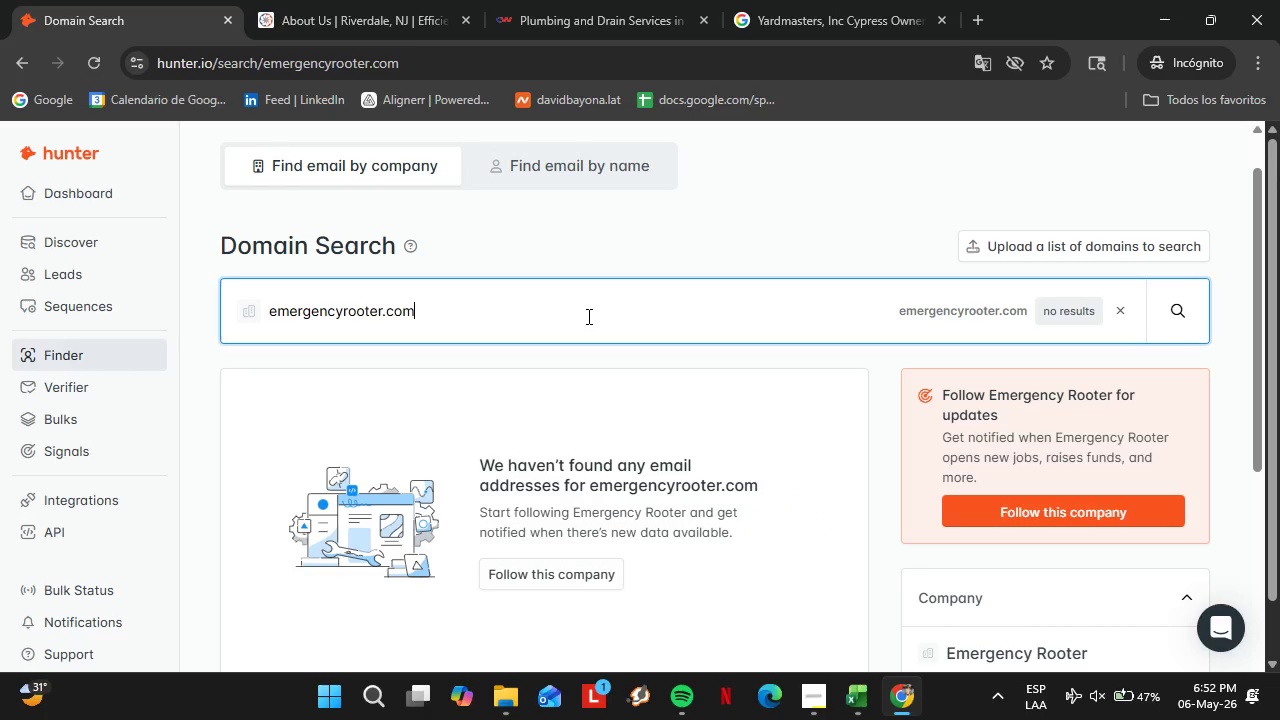 
double_click([587, 316])
 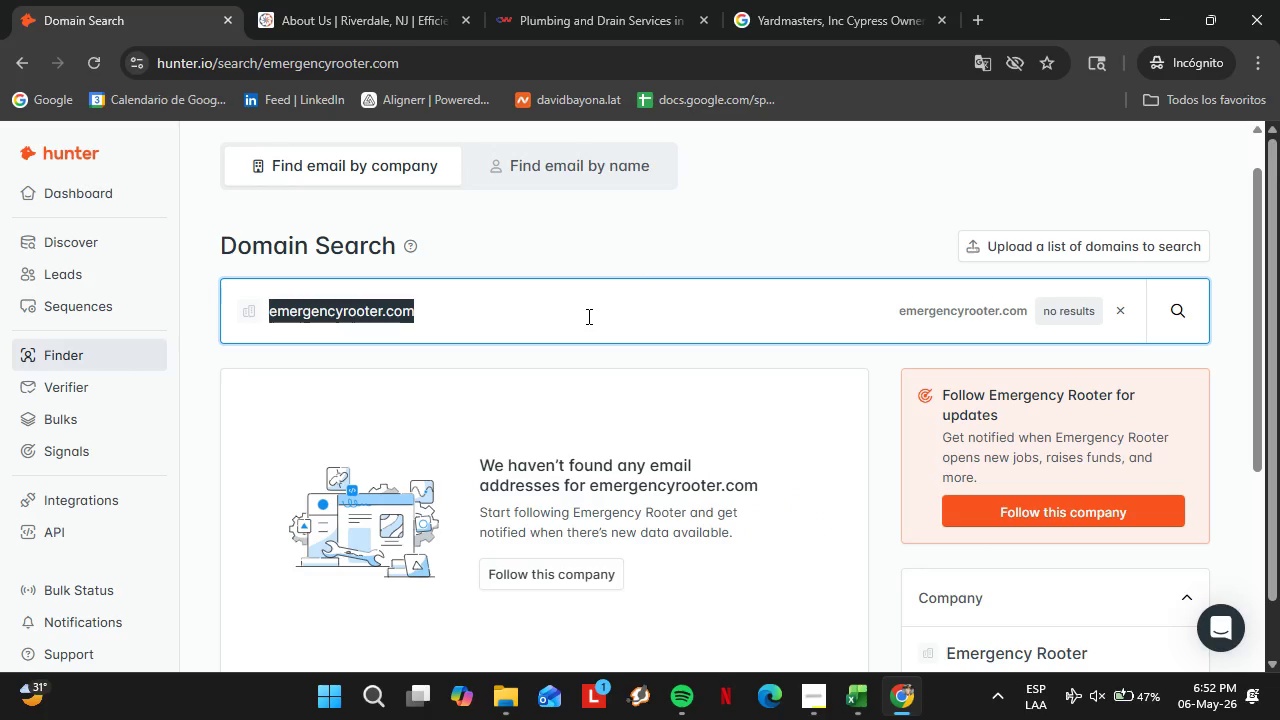 
triple_click([587, 316])
 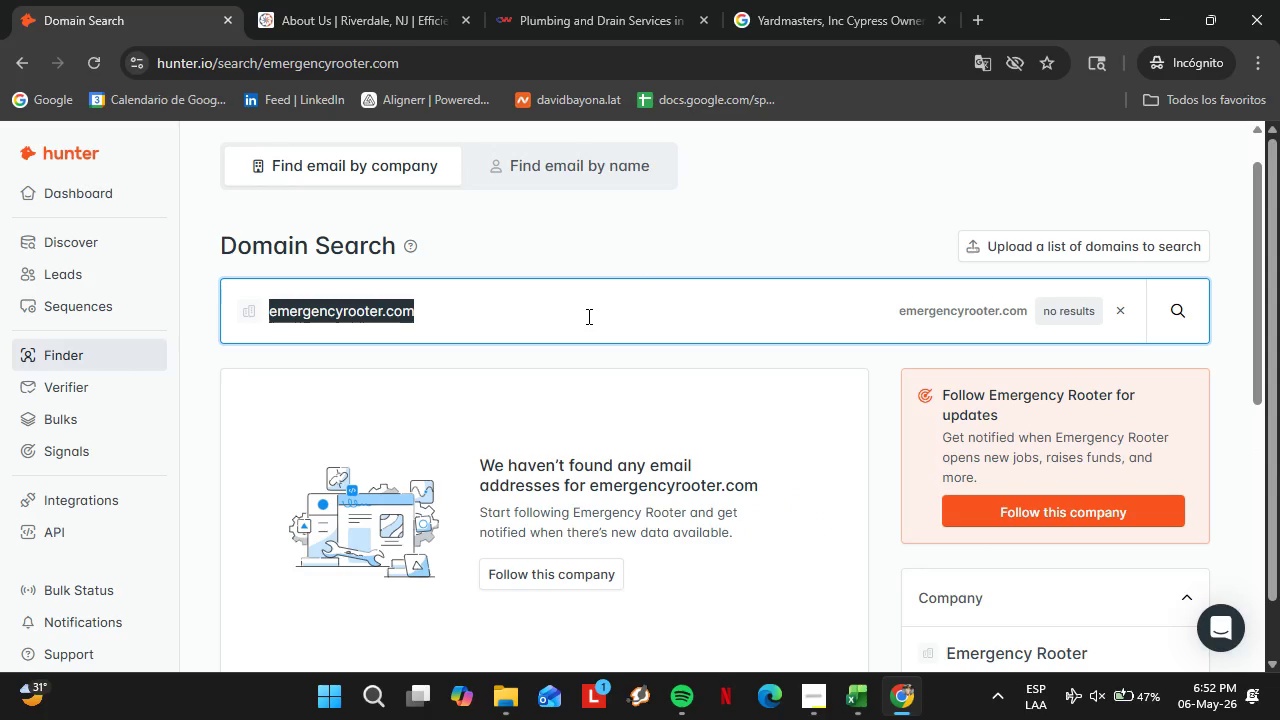 
type(fastactionplumbing.com)
 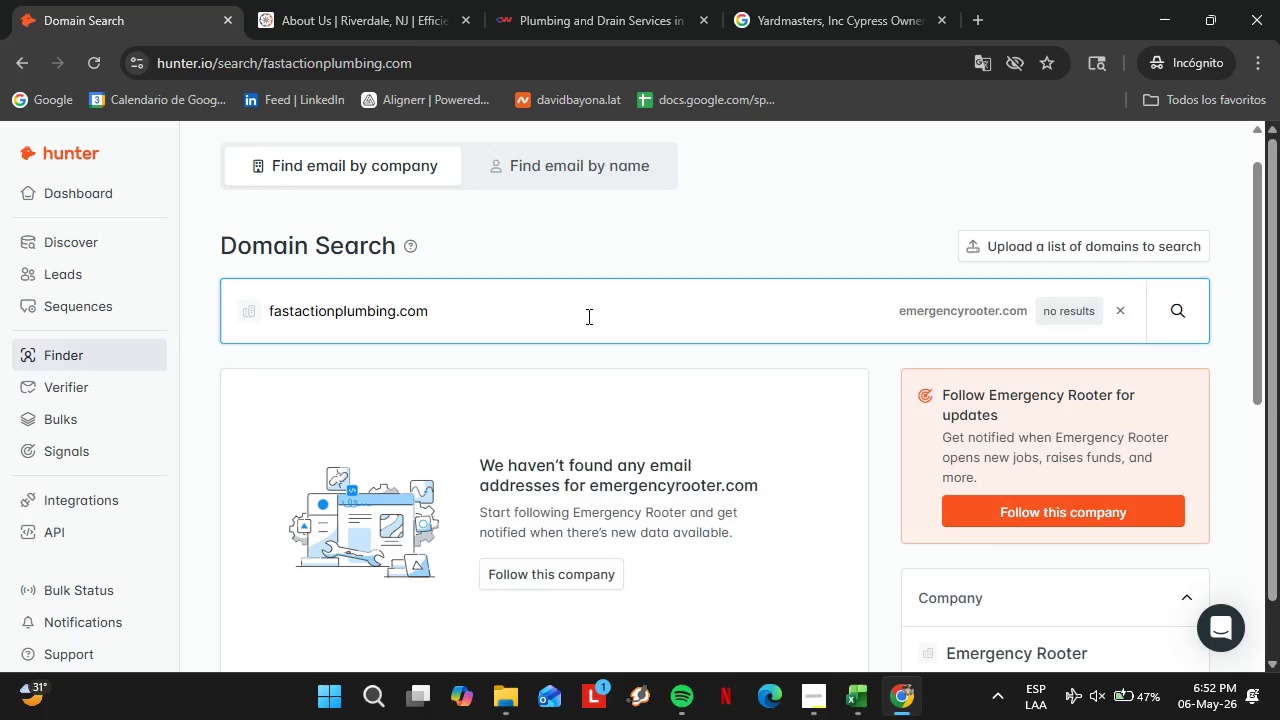 
key(Enter)
 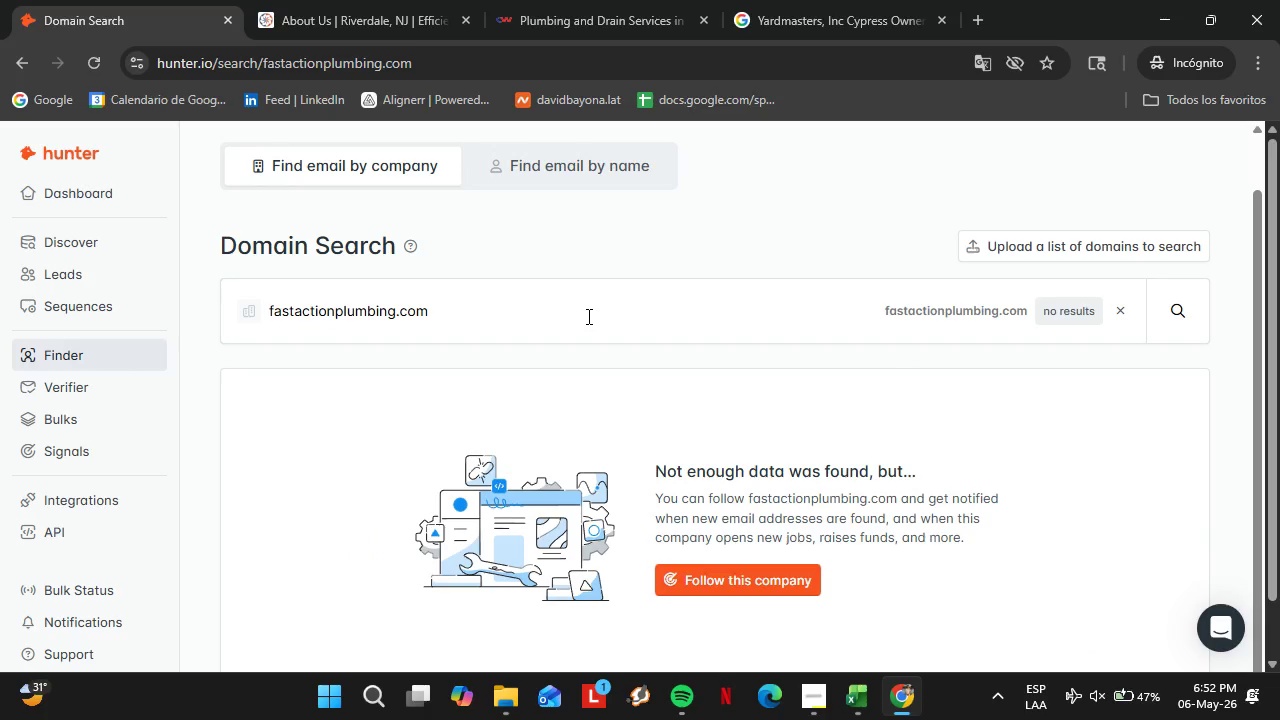 
double_click([587, 316])
 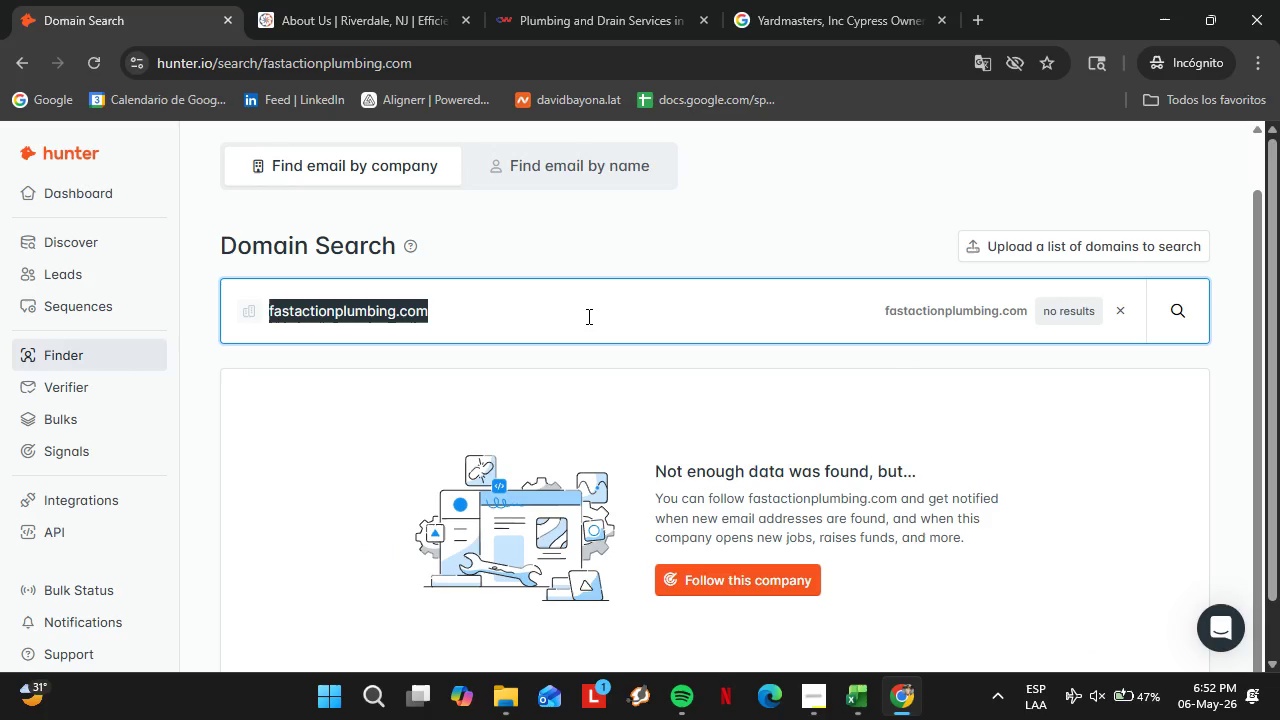 
triple_click([587, 316])
 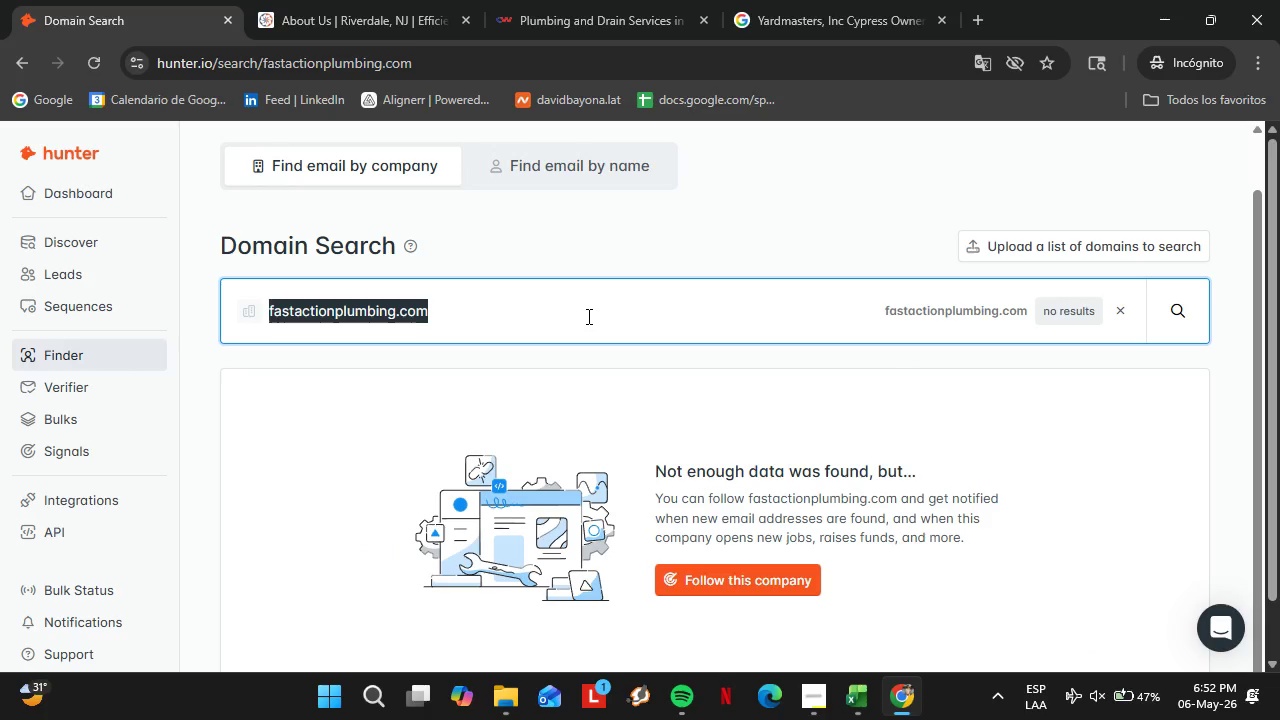 
triple_click([587, 316])
 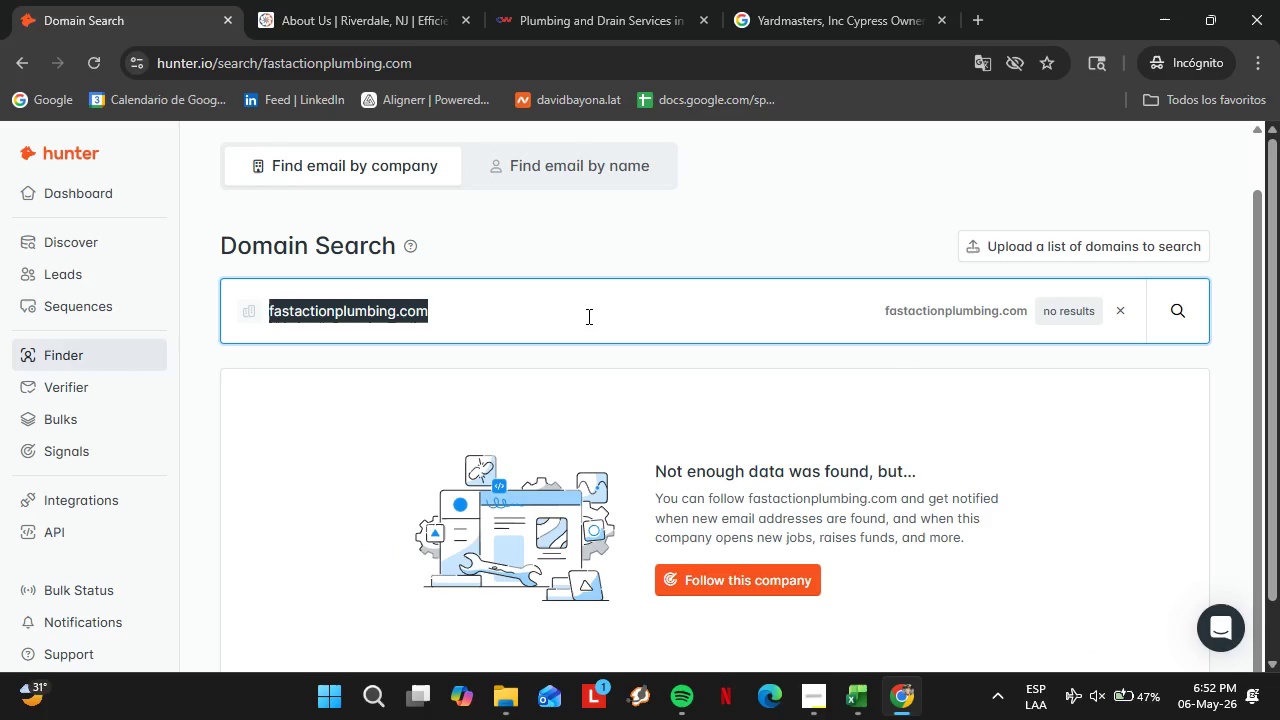 
triple_click([587, 316])
 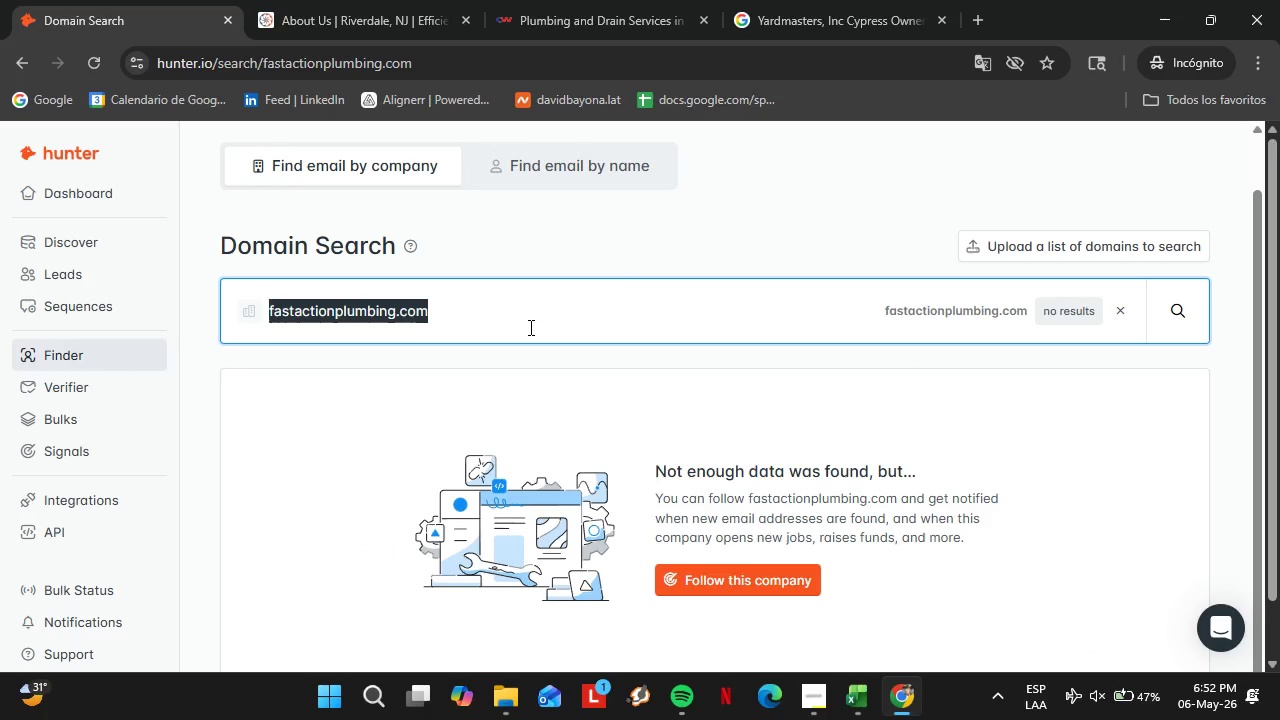 
type(flowtechplumbing.com)
 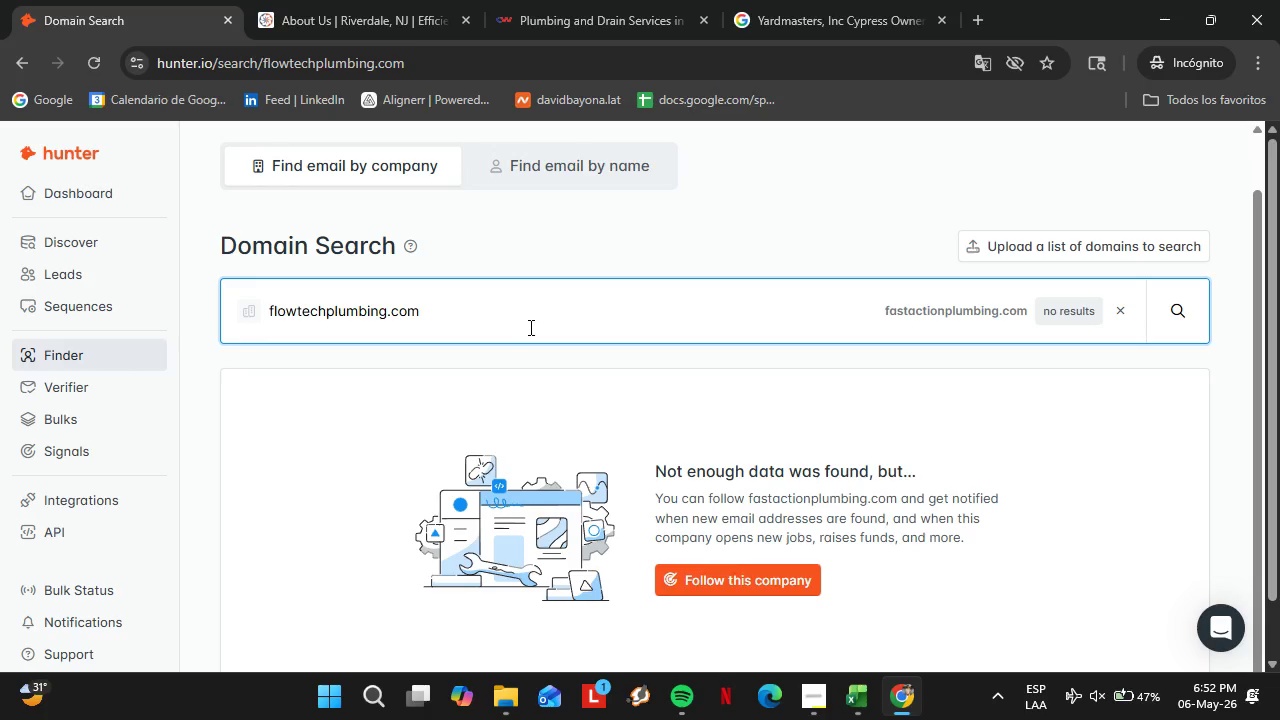 
key(Enter)
 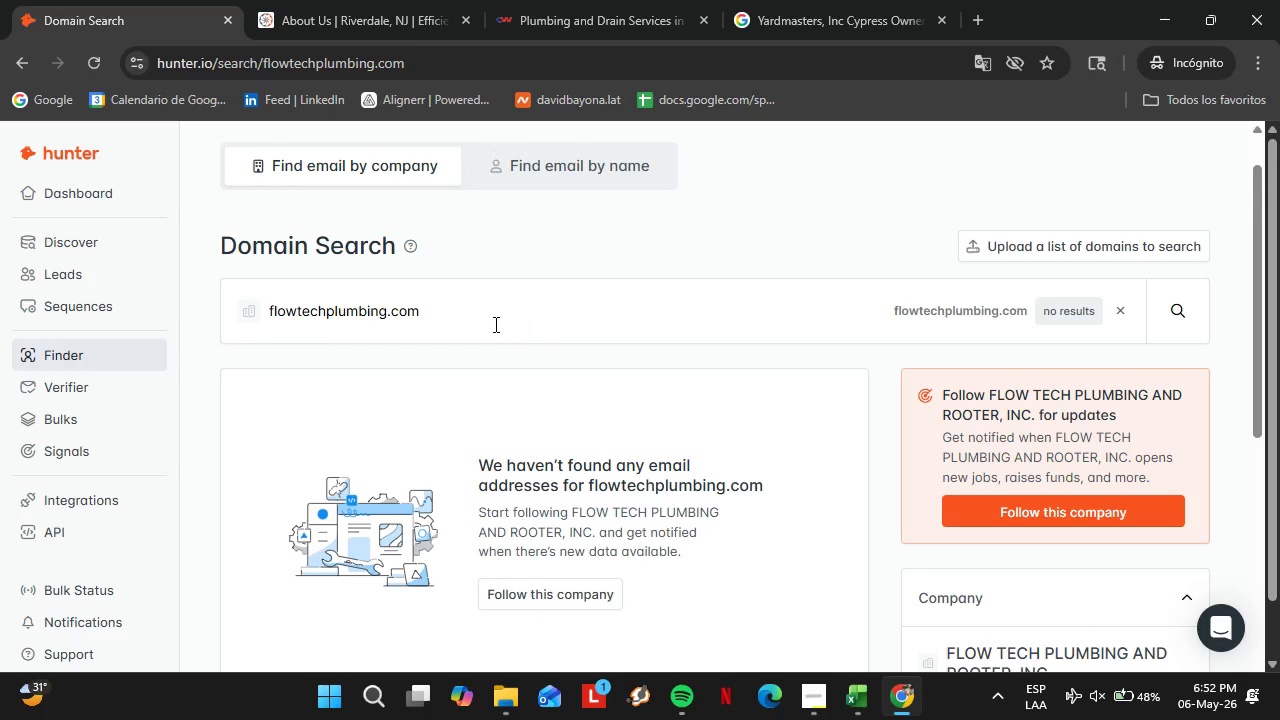 
double_click([494, 324])
 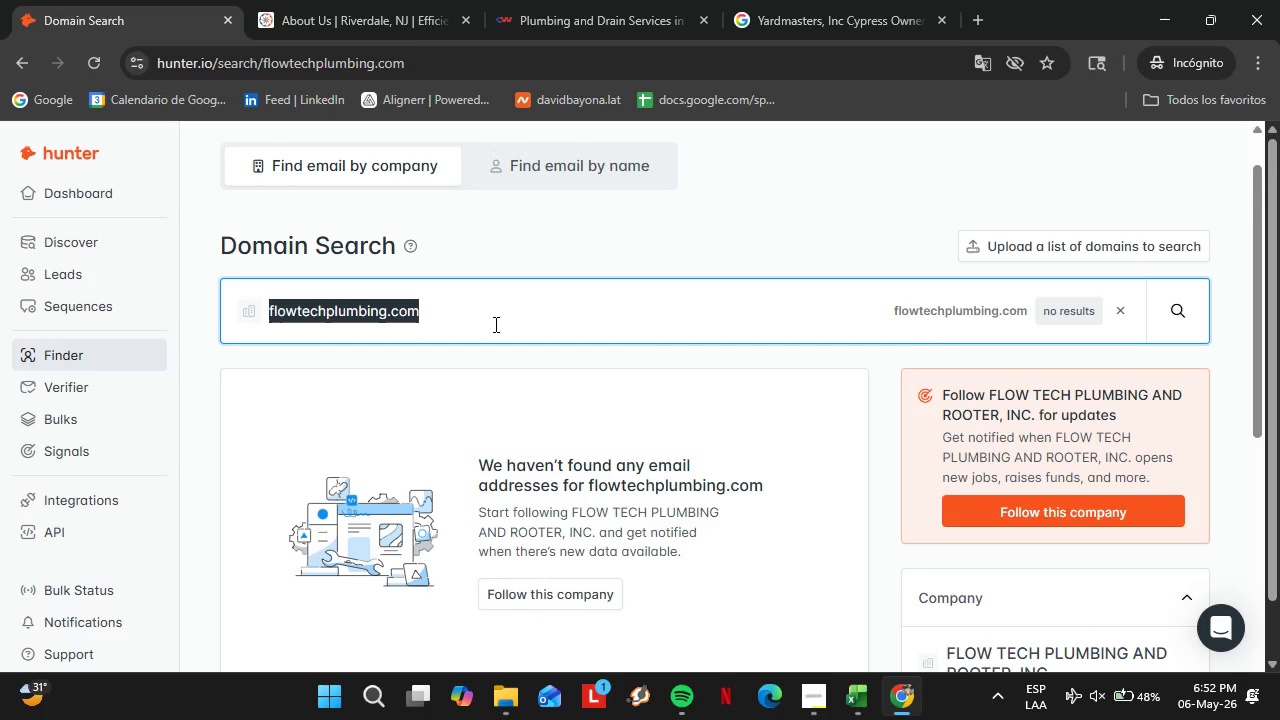 
triple_click([494, 324])
 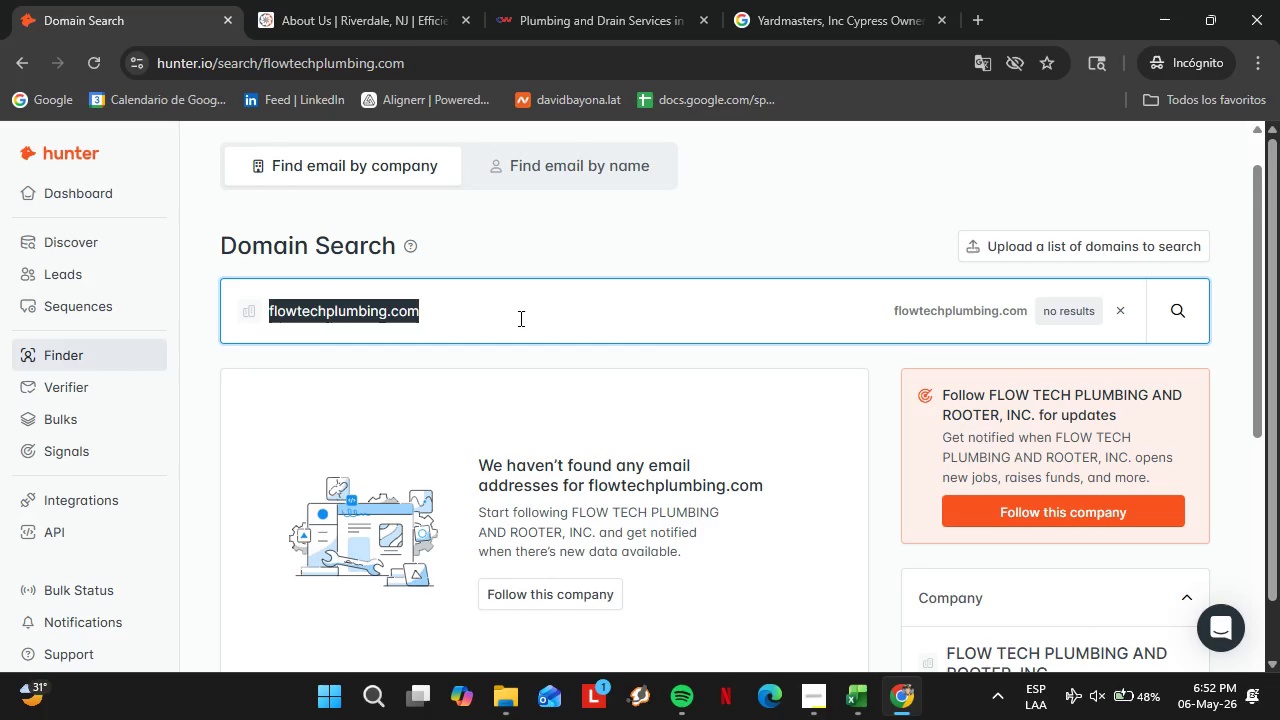 
type(precisionplumbingrepair.com)
 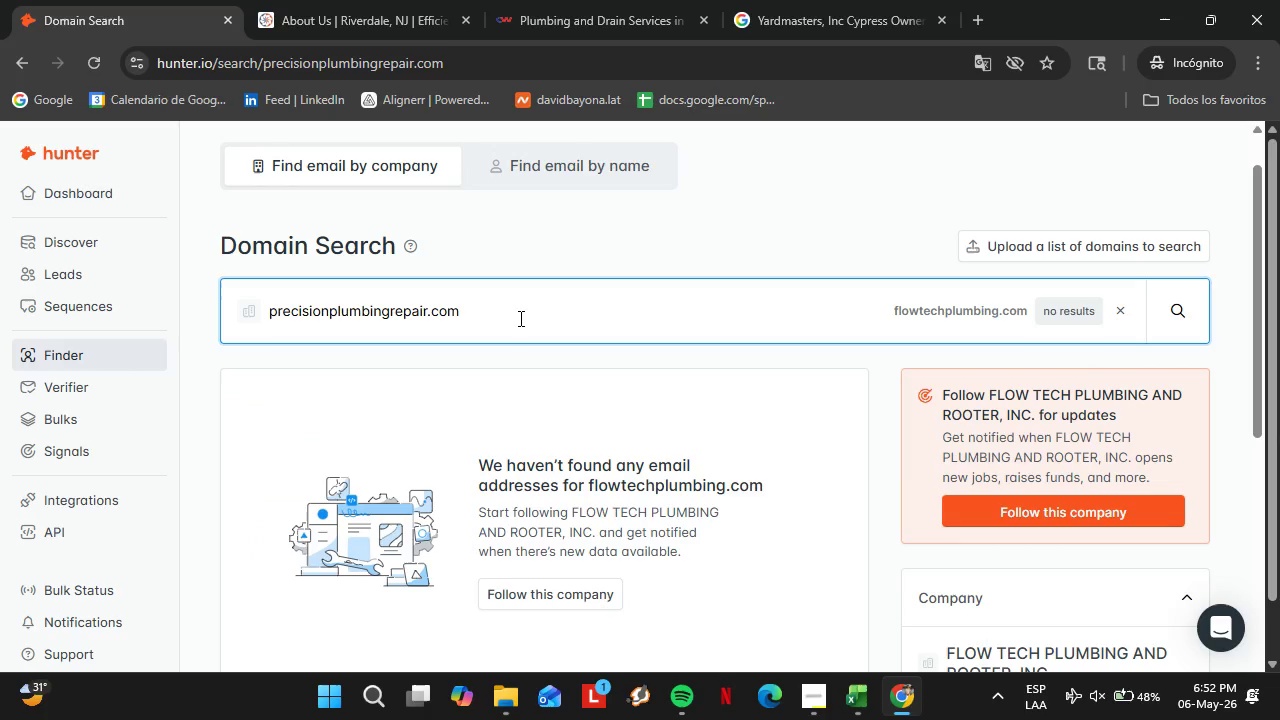 
key(Enter)
 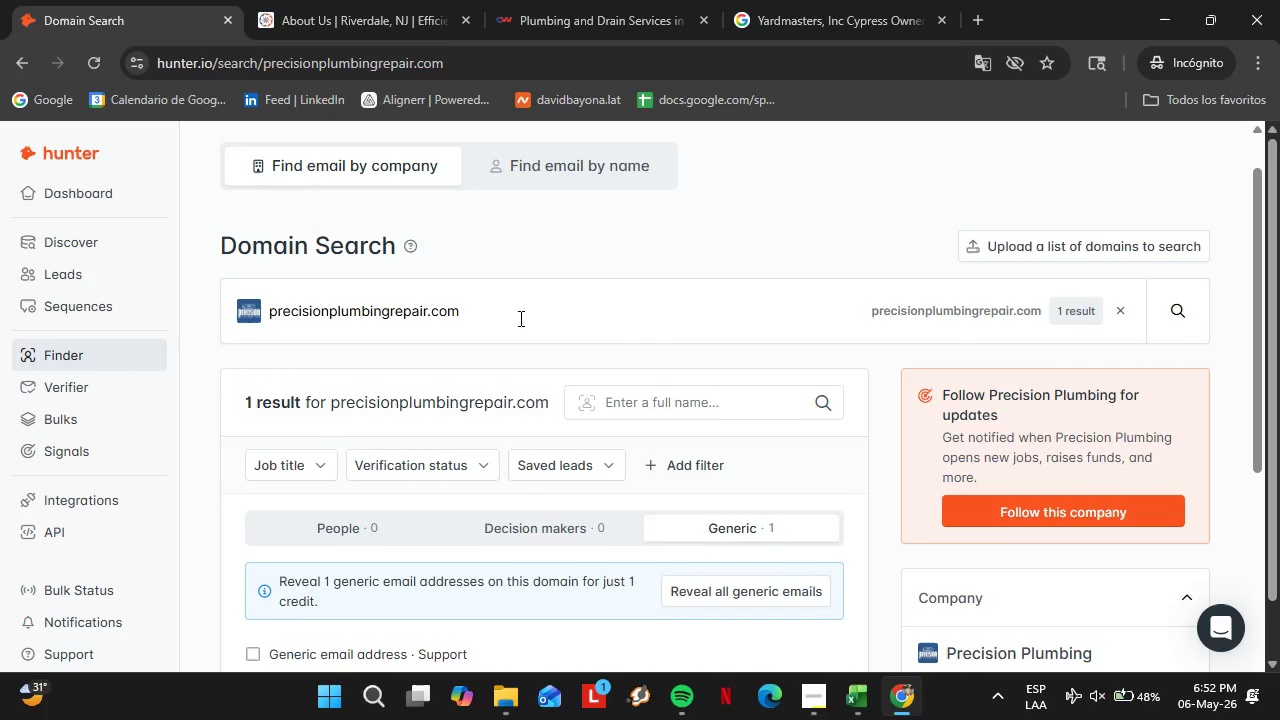 
scroll: coordinate [722, 365], scroll_direction: down, amount: 3.0
 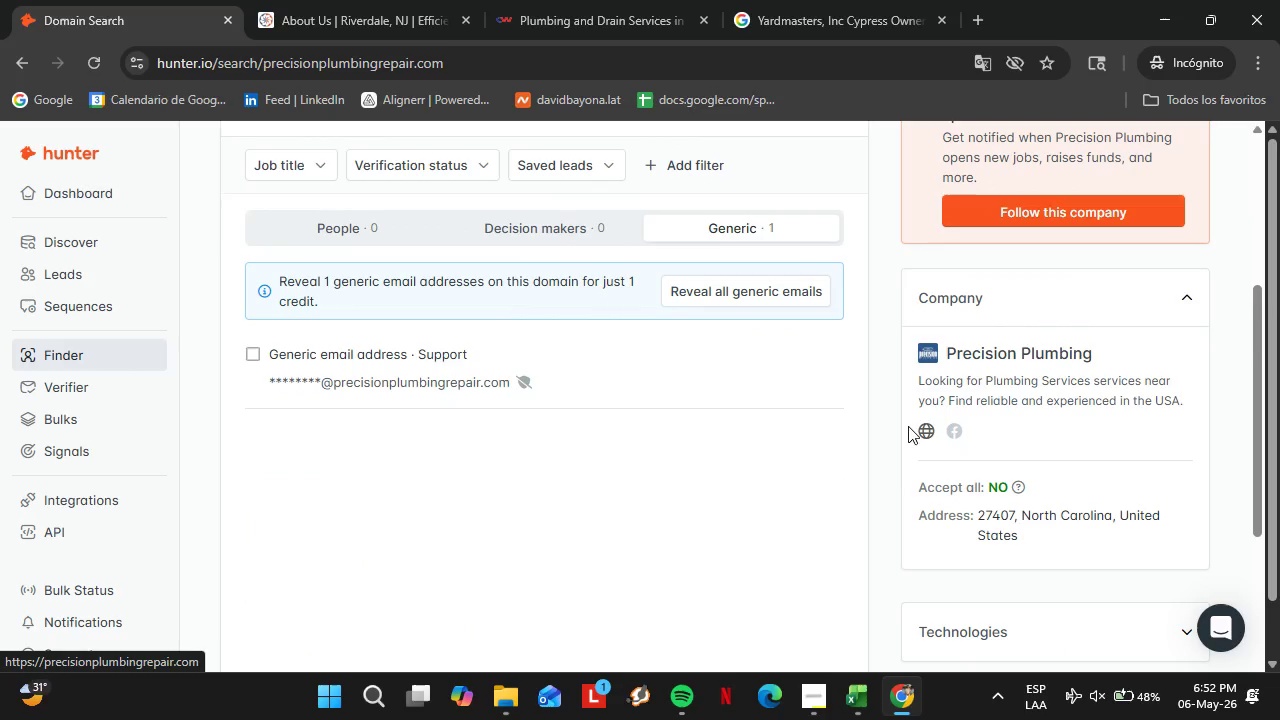 
scroll: coordinate [738, 412], scroll_direction: up, amount: 3.0
 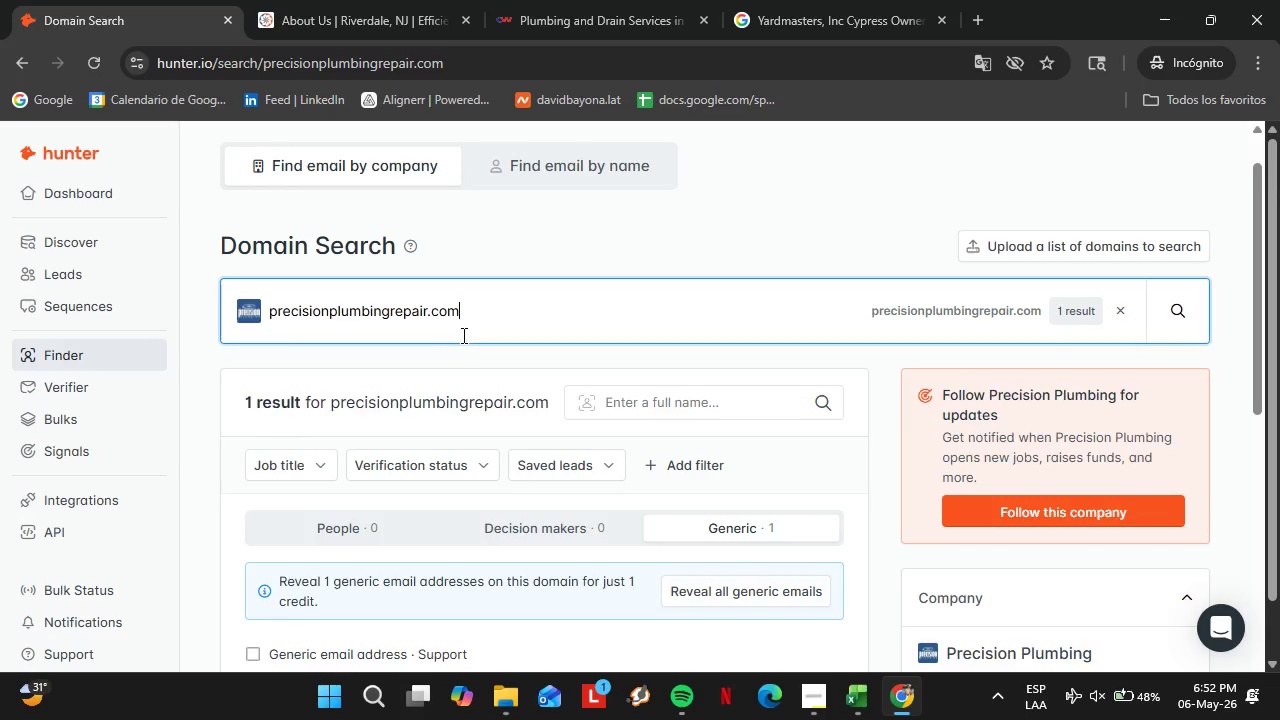 
double_click([462, 335])
 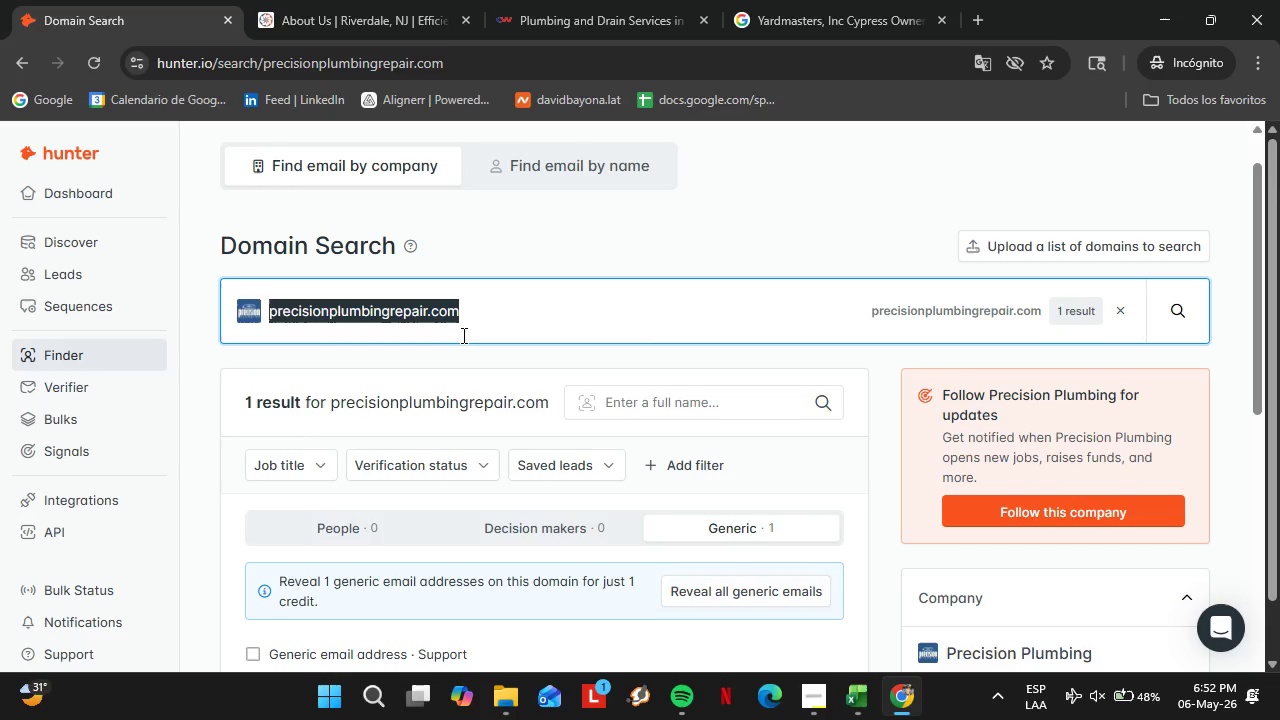 
triple_click([462, 335])
 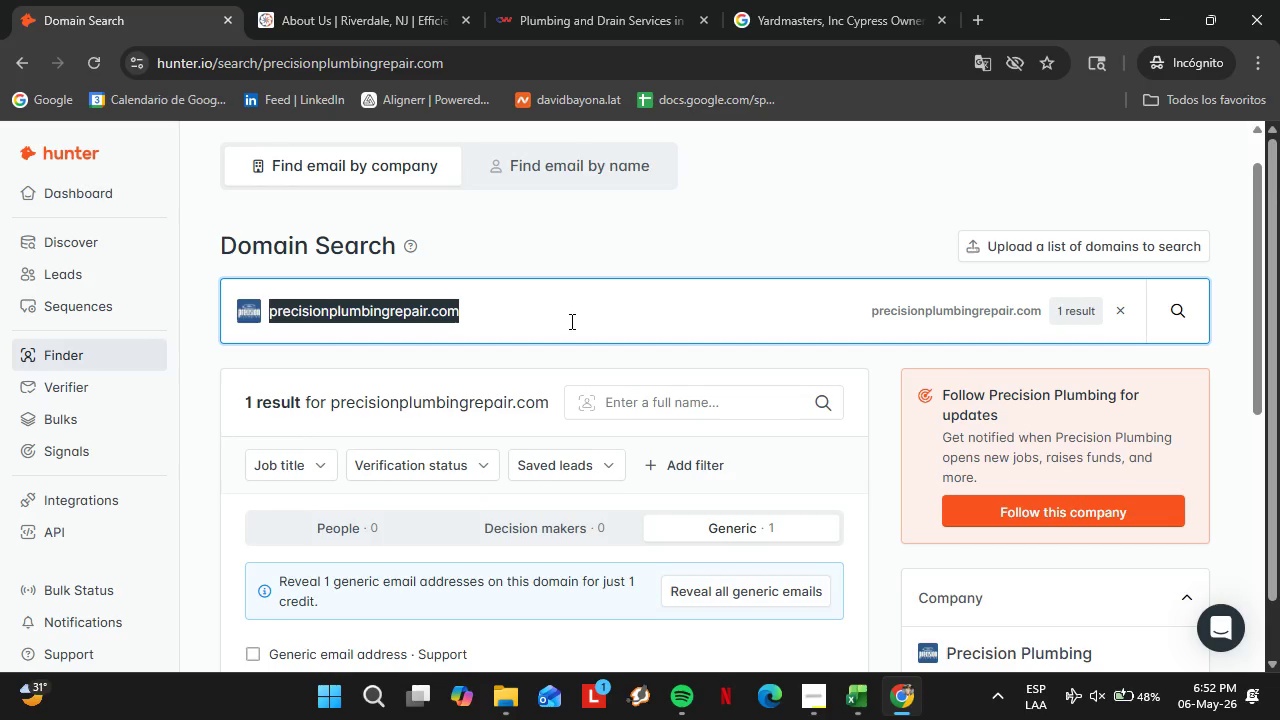 
type(si)
key(Backspace)
type(upe)
 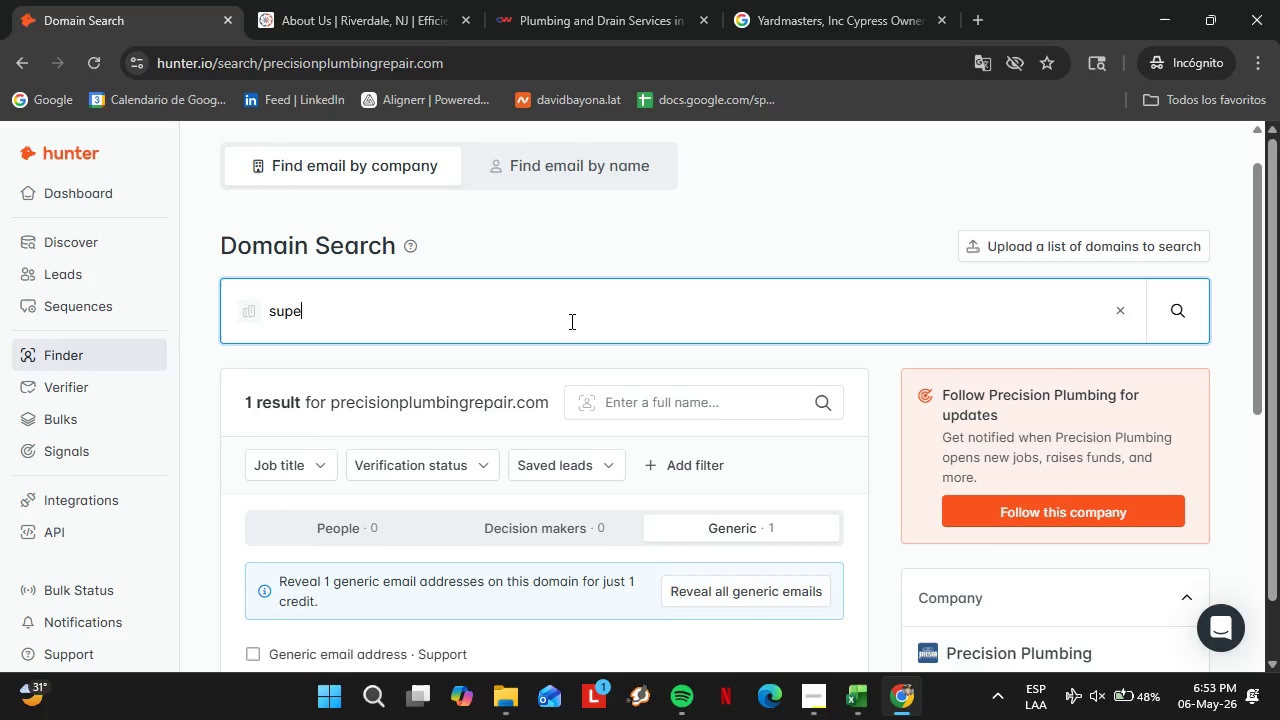 
wait(19.97)
 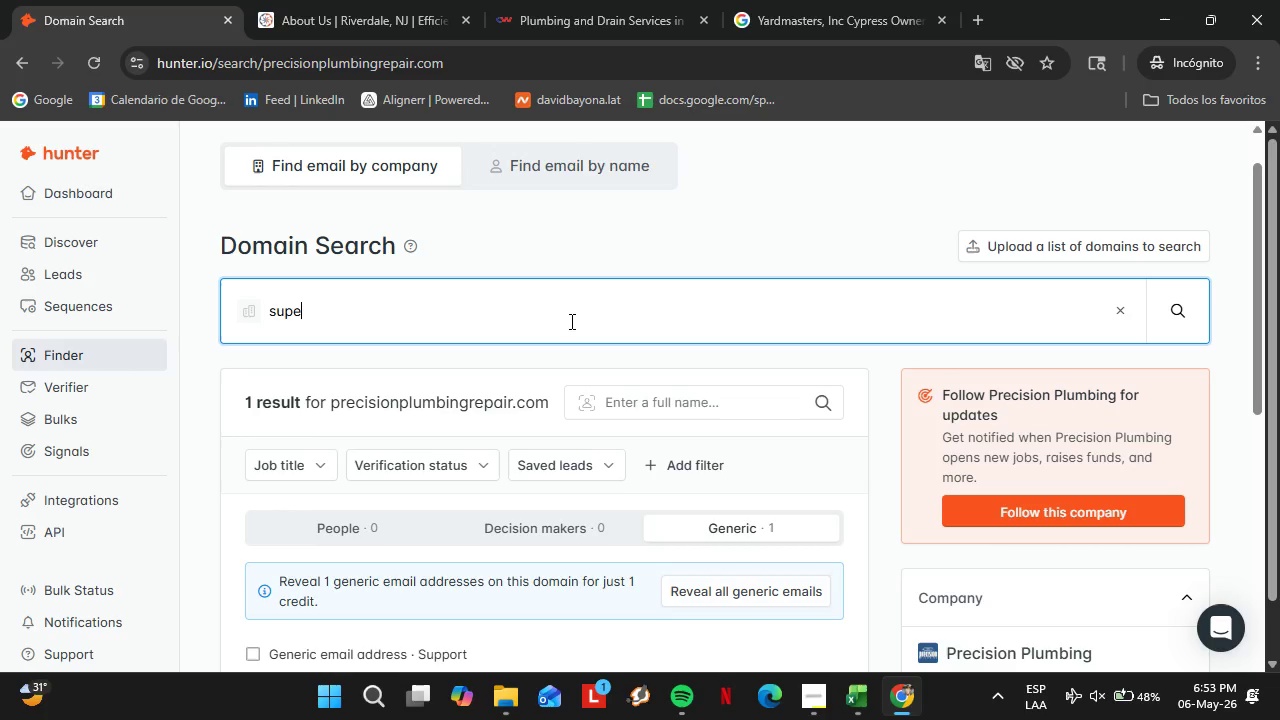 
type(riorrooterplumbing.com)
 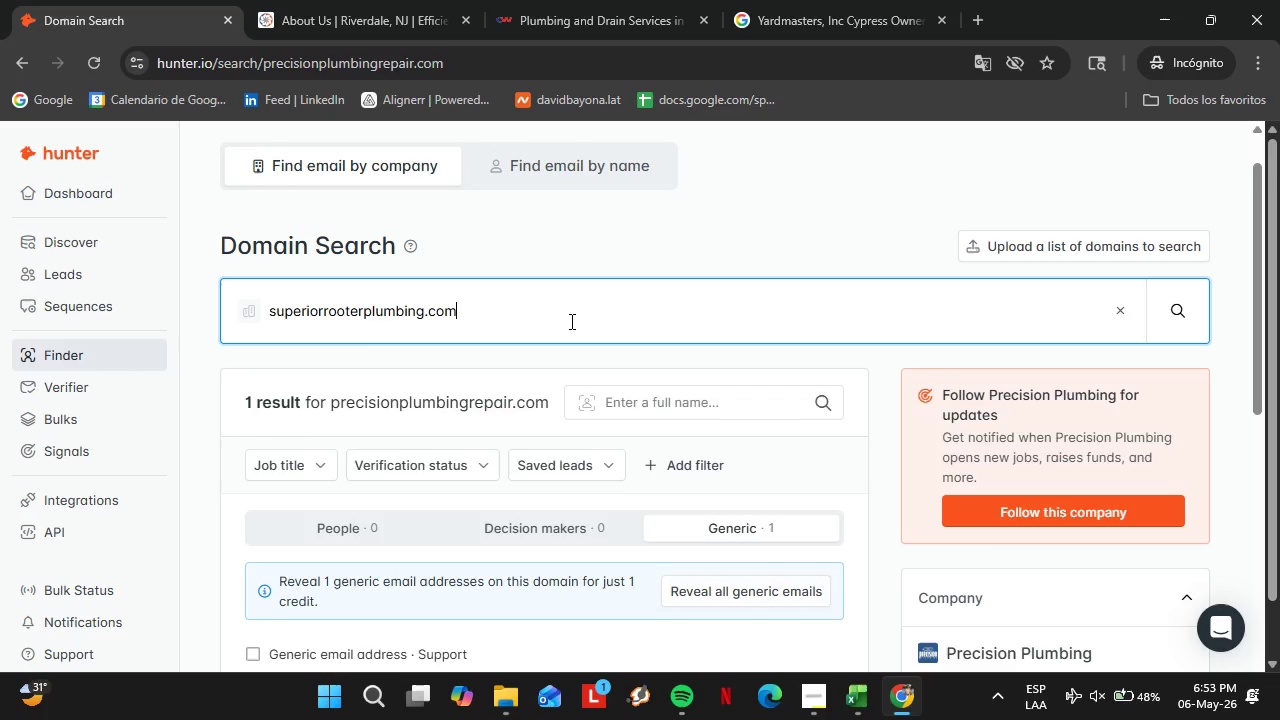 
key(Enter)
 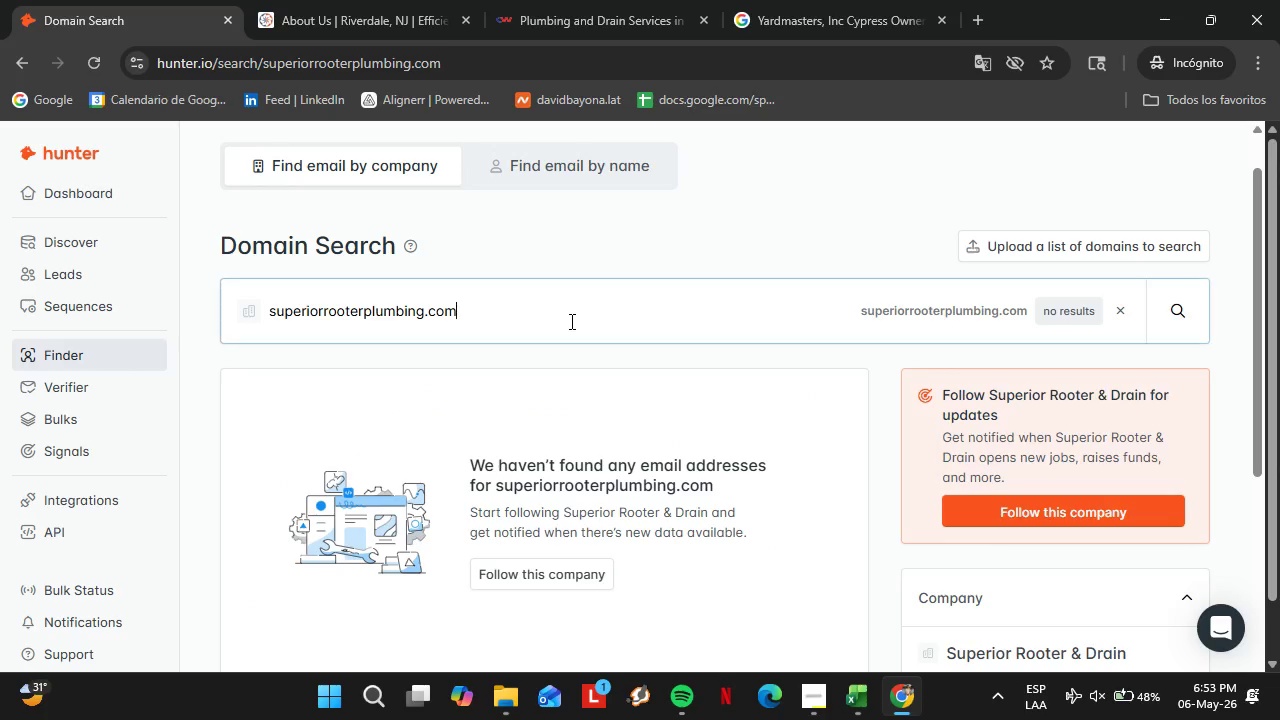 
double_click([570, 321])
 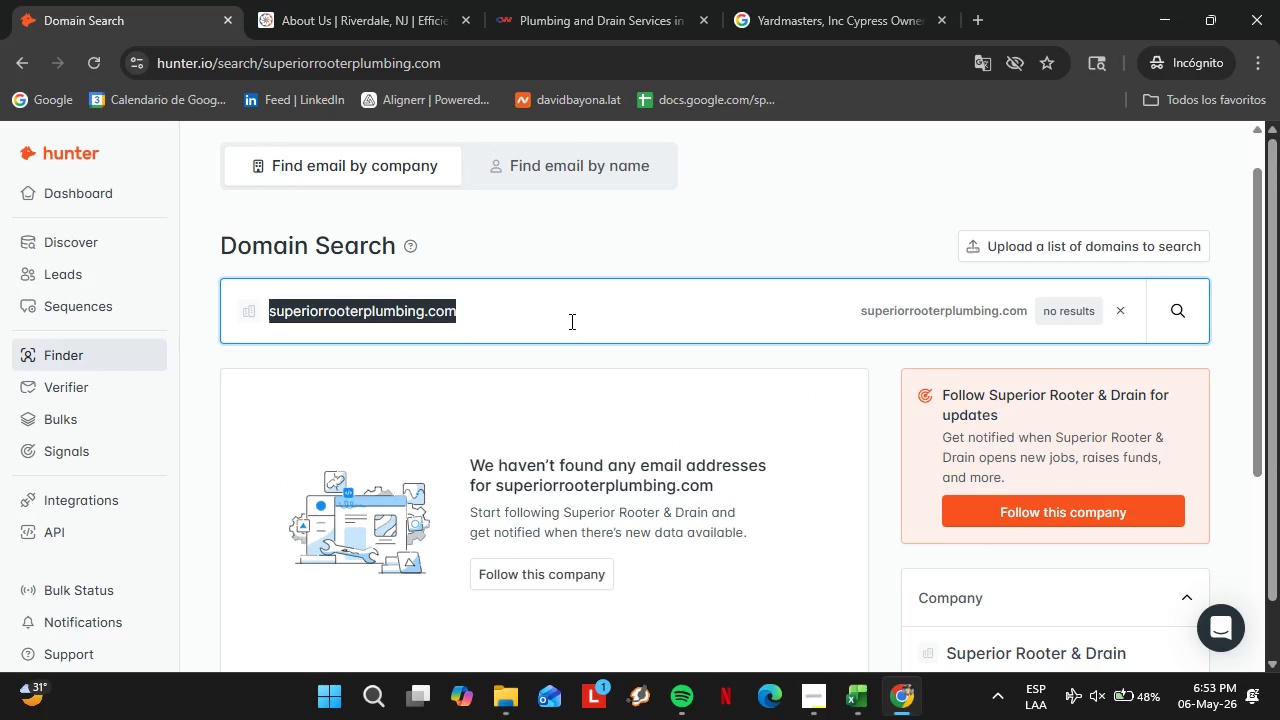 
triple_click([570, 321])
 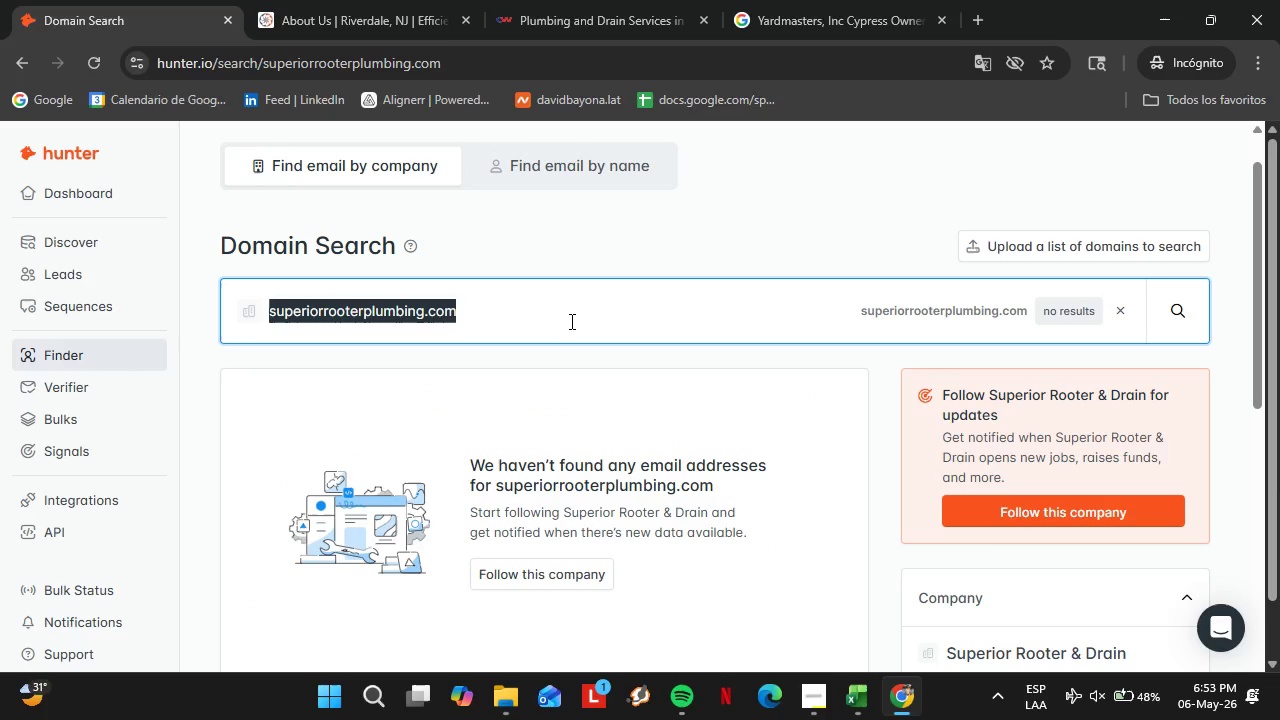 
type(allgreenpropwe)
key(Backspace)
key(Backspace)
type(ertyservices.com)
 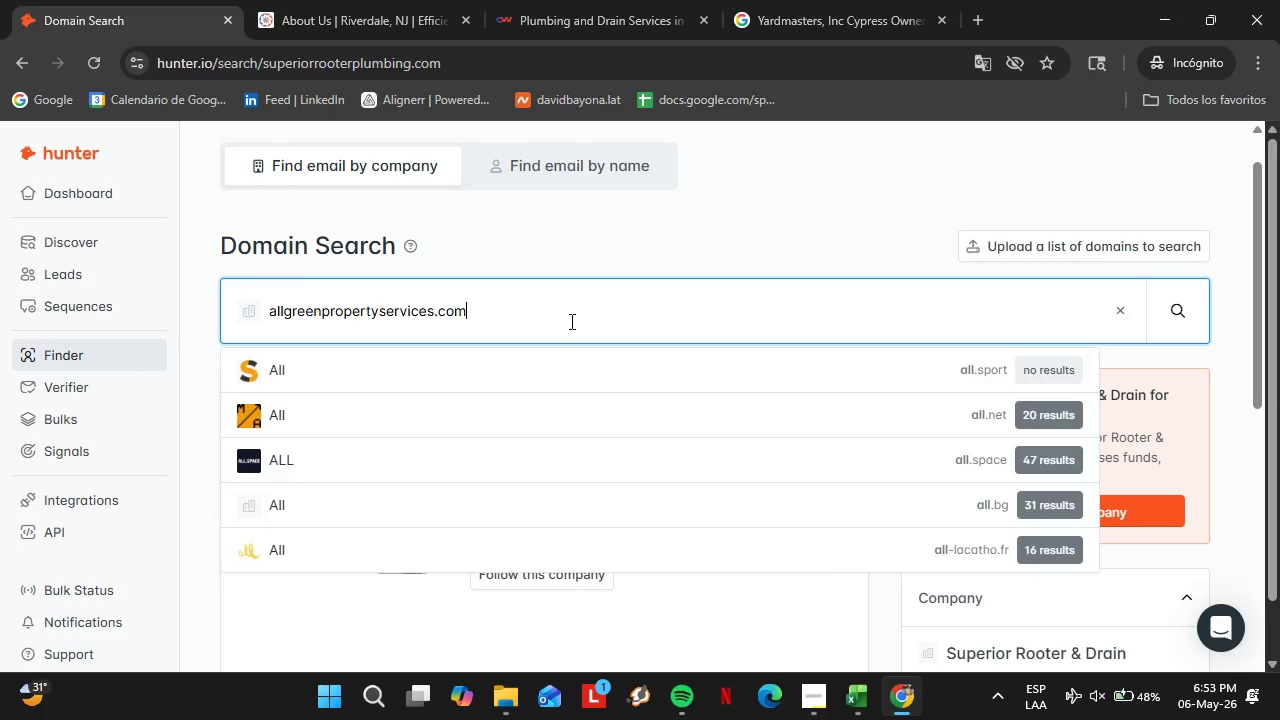 
key(Enter)
 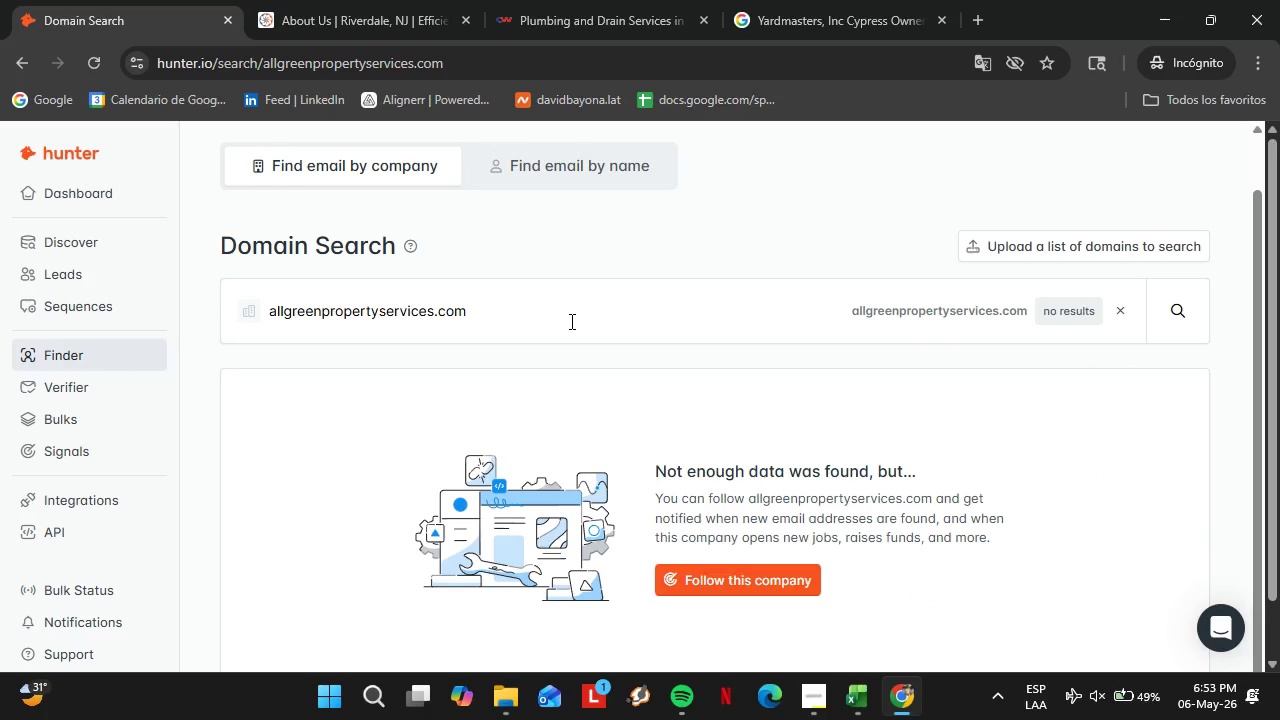 
wait(33.19)
 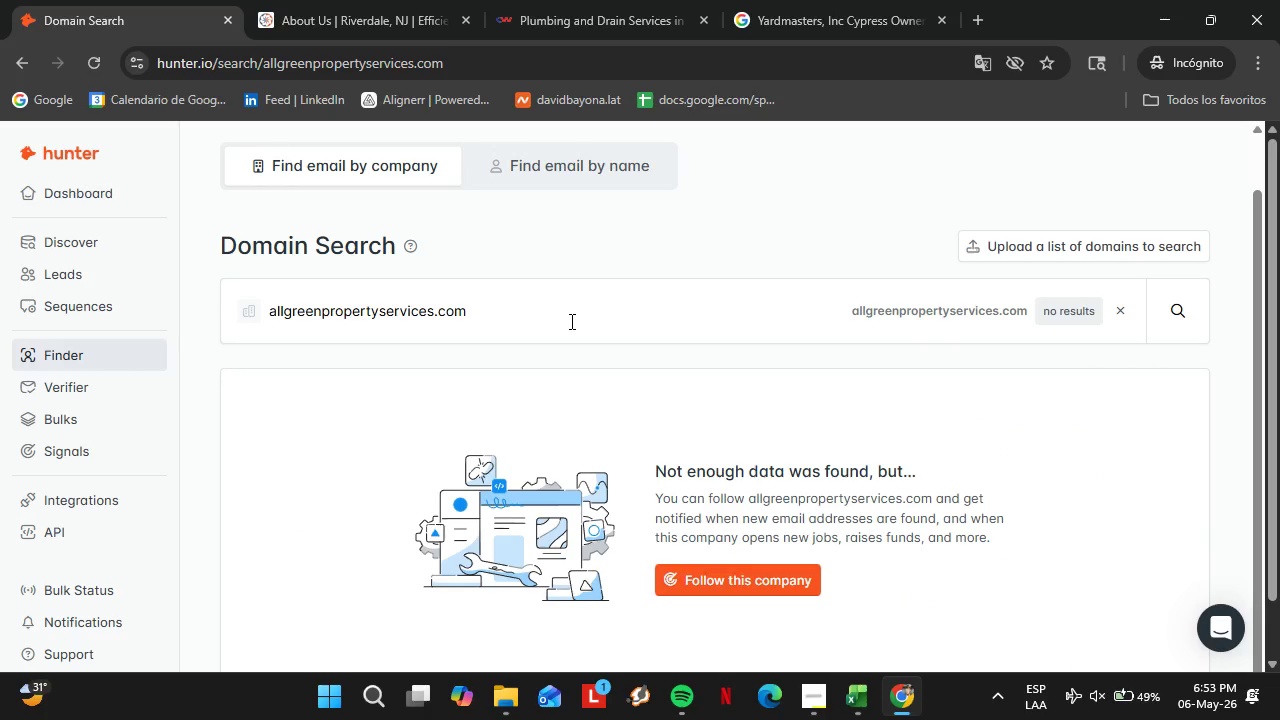 
double_click([538, 309])
 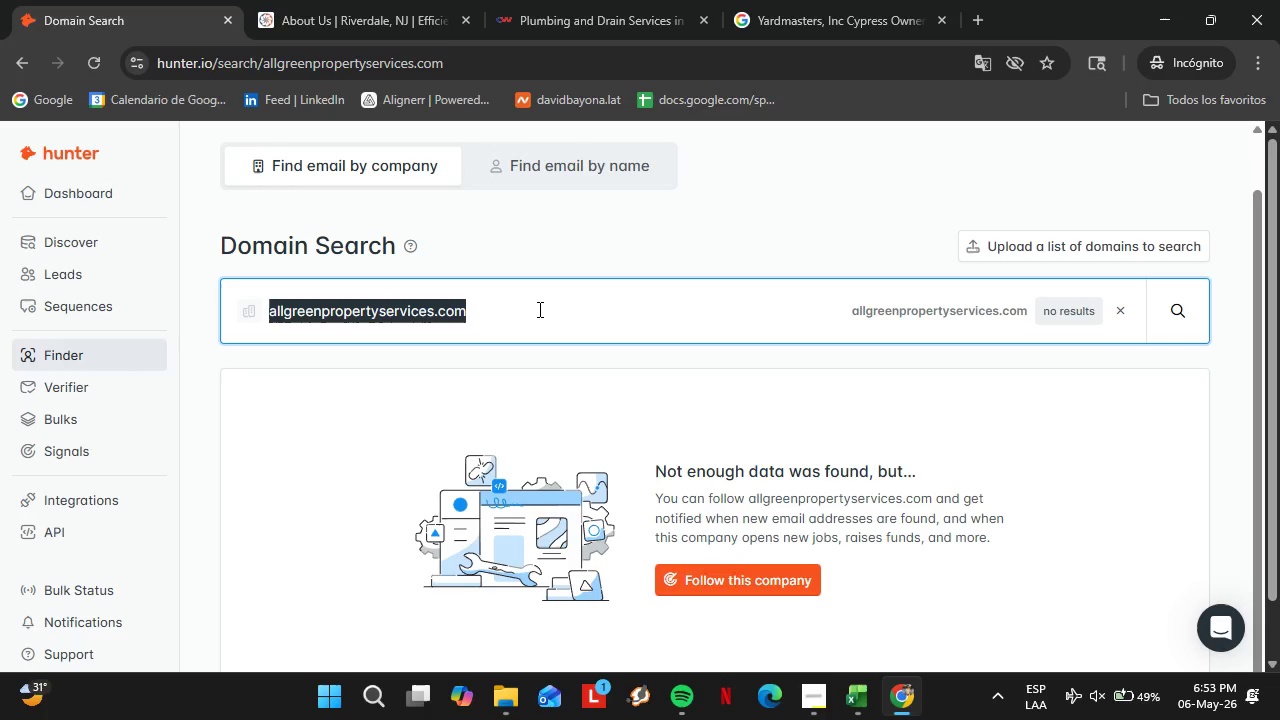 
triple_click([538, 309])
 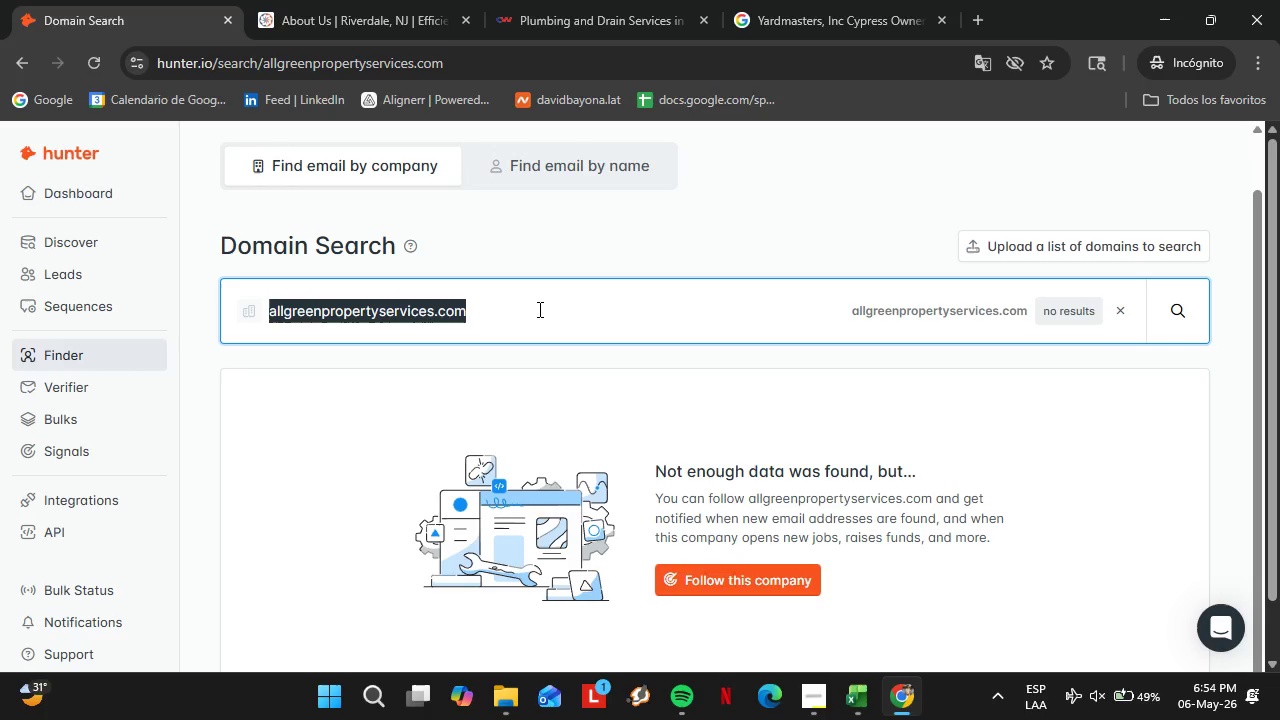 
type(customgreenspaces.com)
 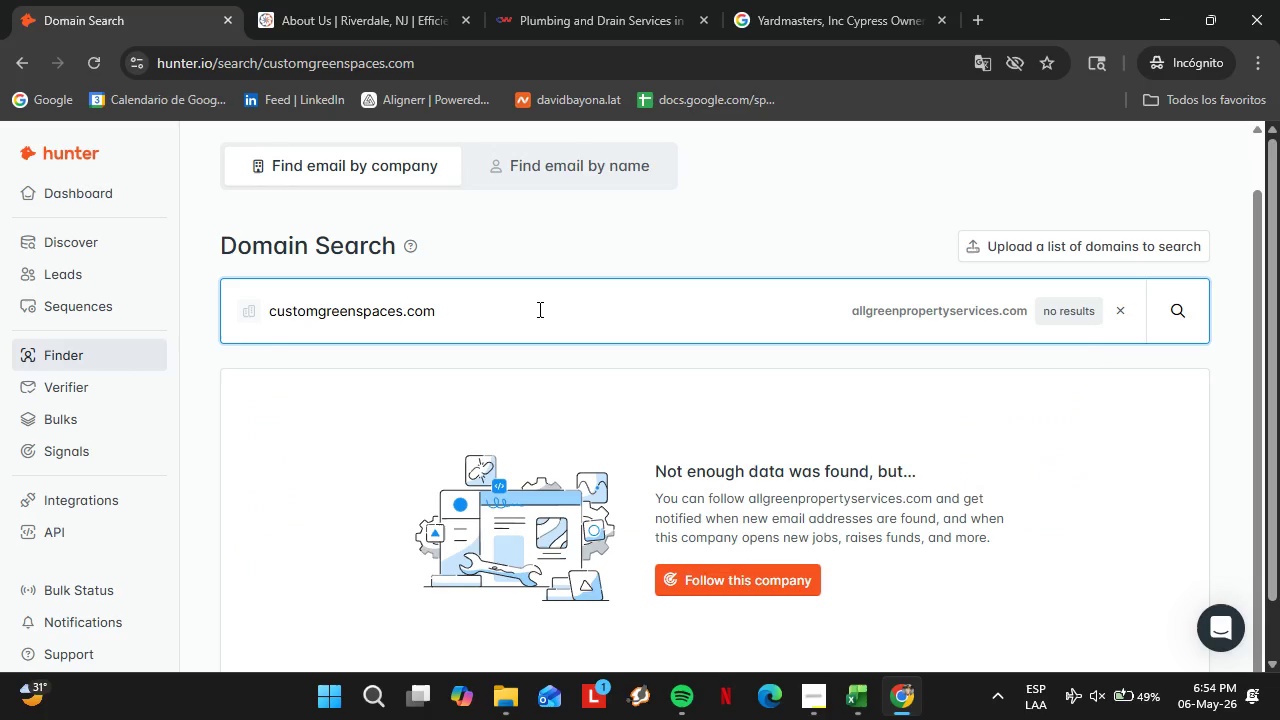 
key(Enter)
 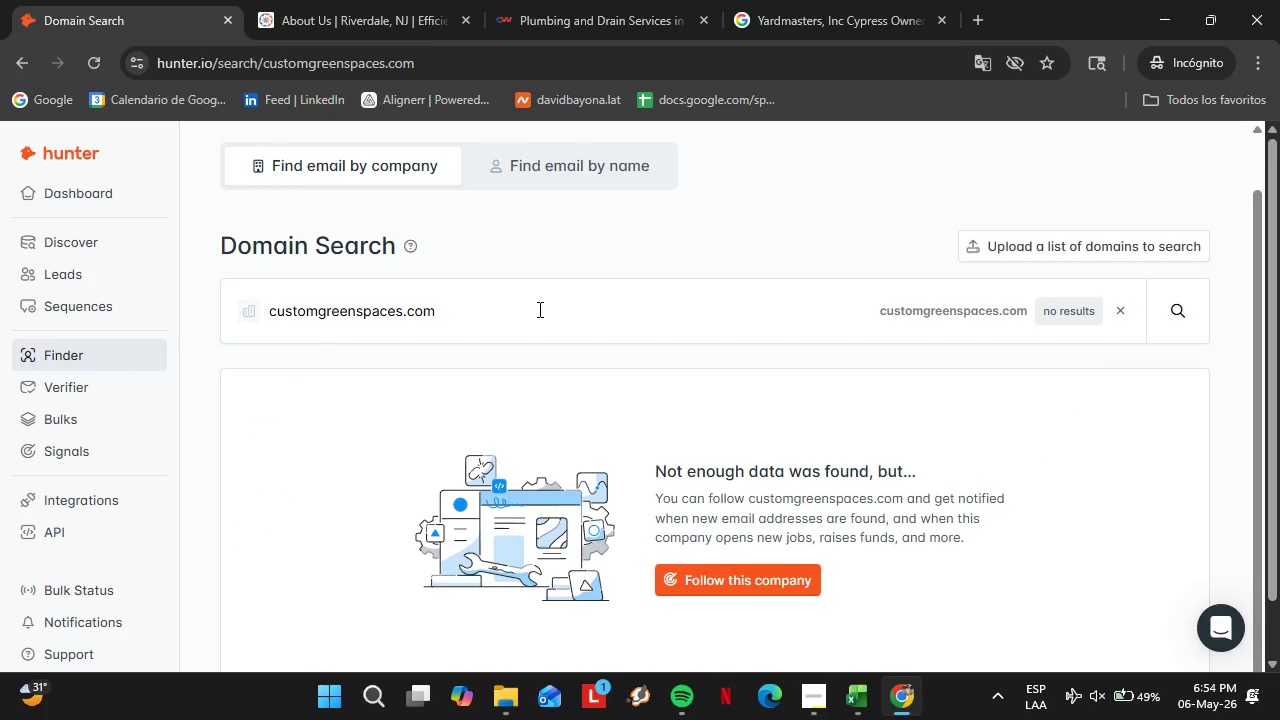 
wait(19.69)
 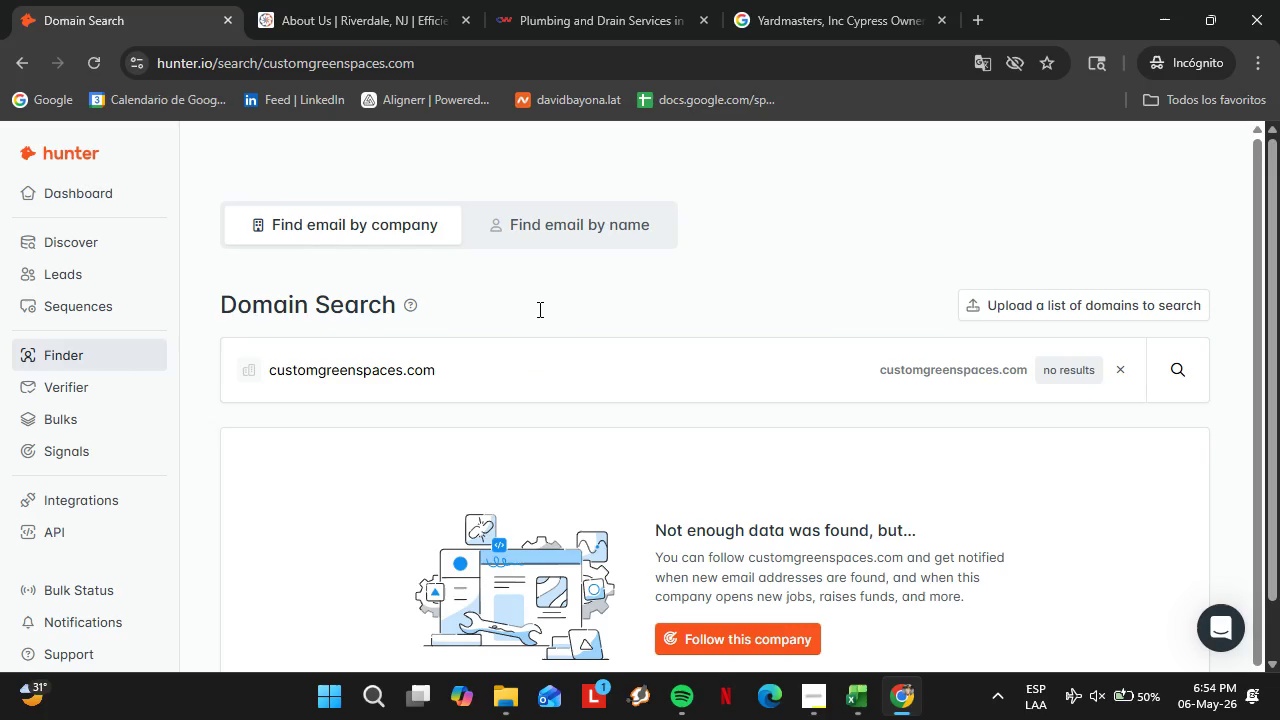 
left_click([538, 309])
 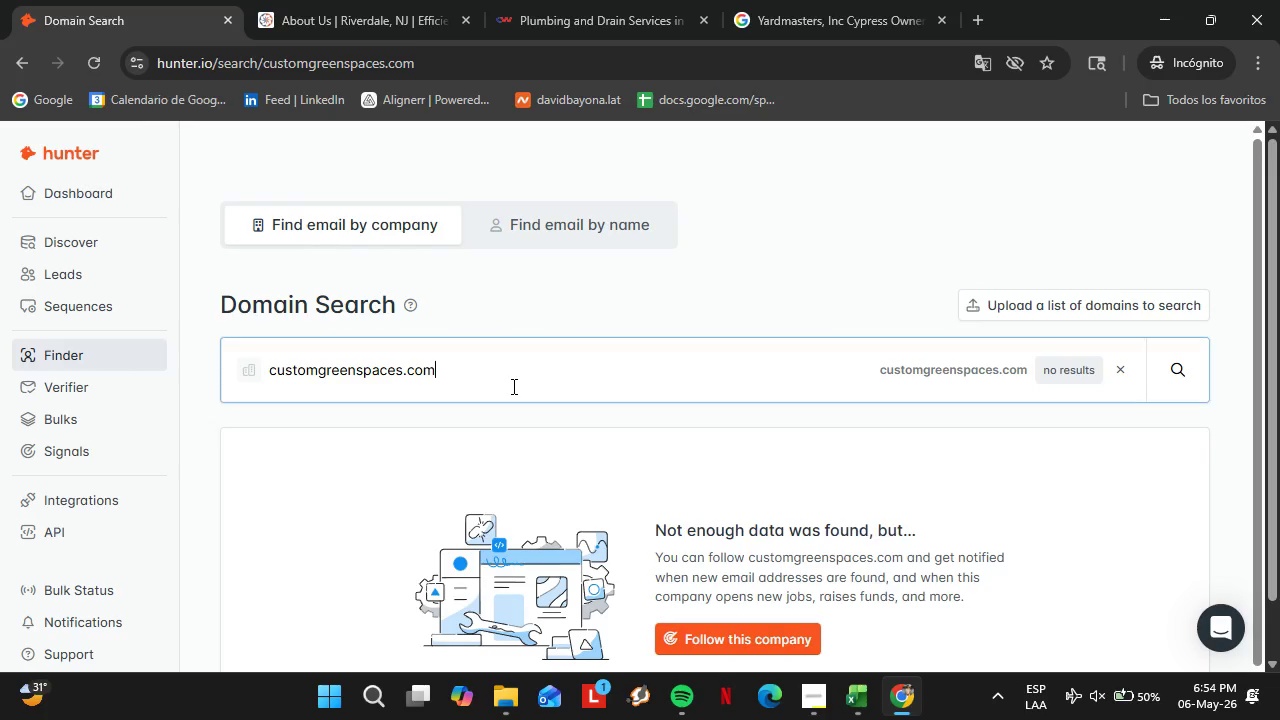 
scroll: coordinate [538, 309], scroll_direction: up, amount: 1.0
 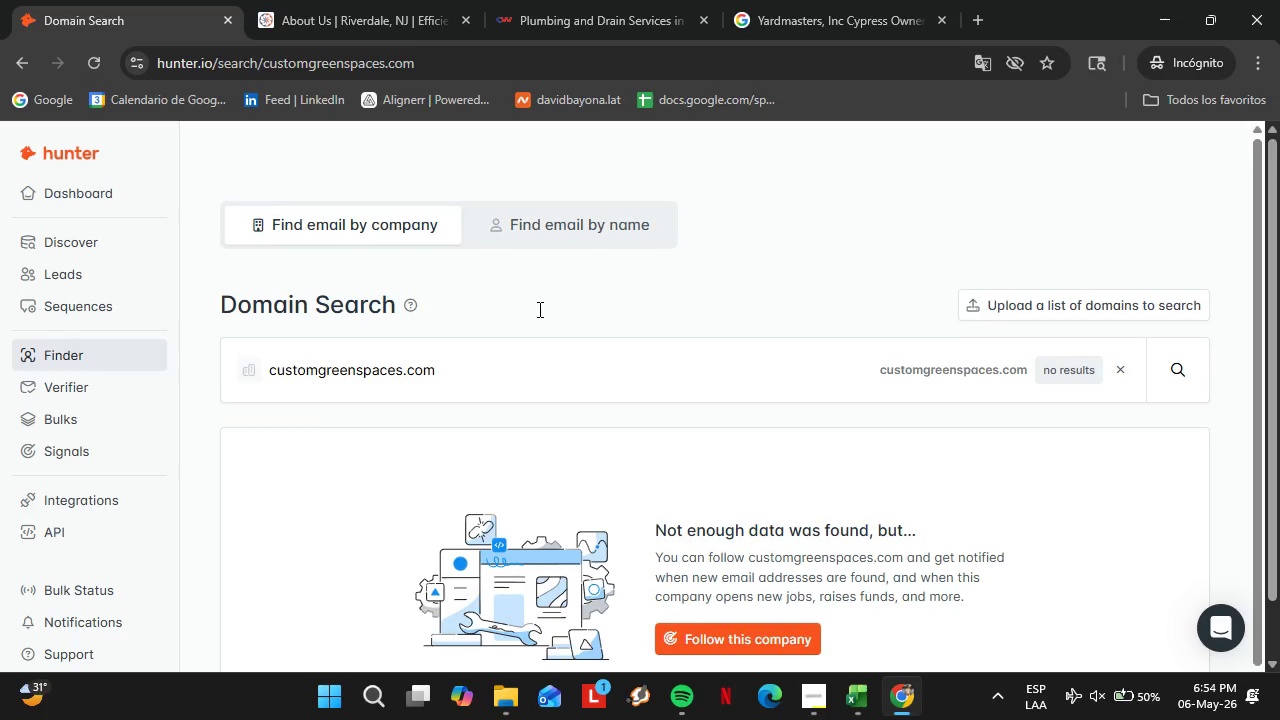 
double_click([512, 386])
 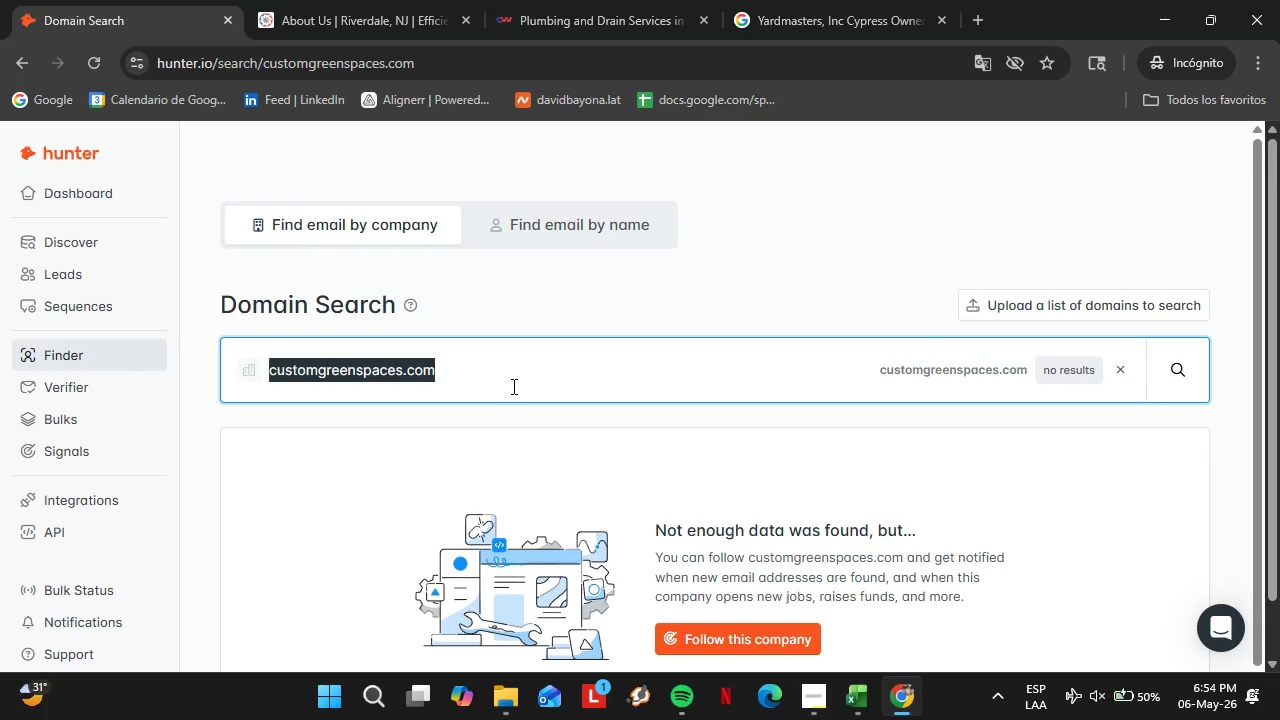 
triple_click([512, 386])
 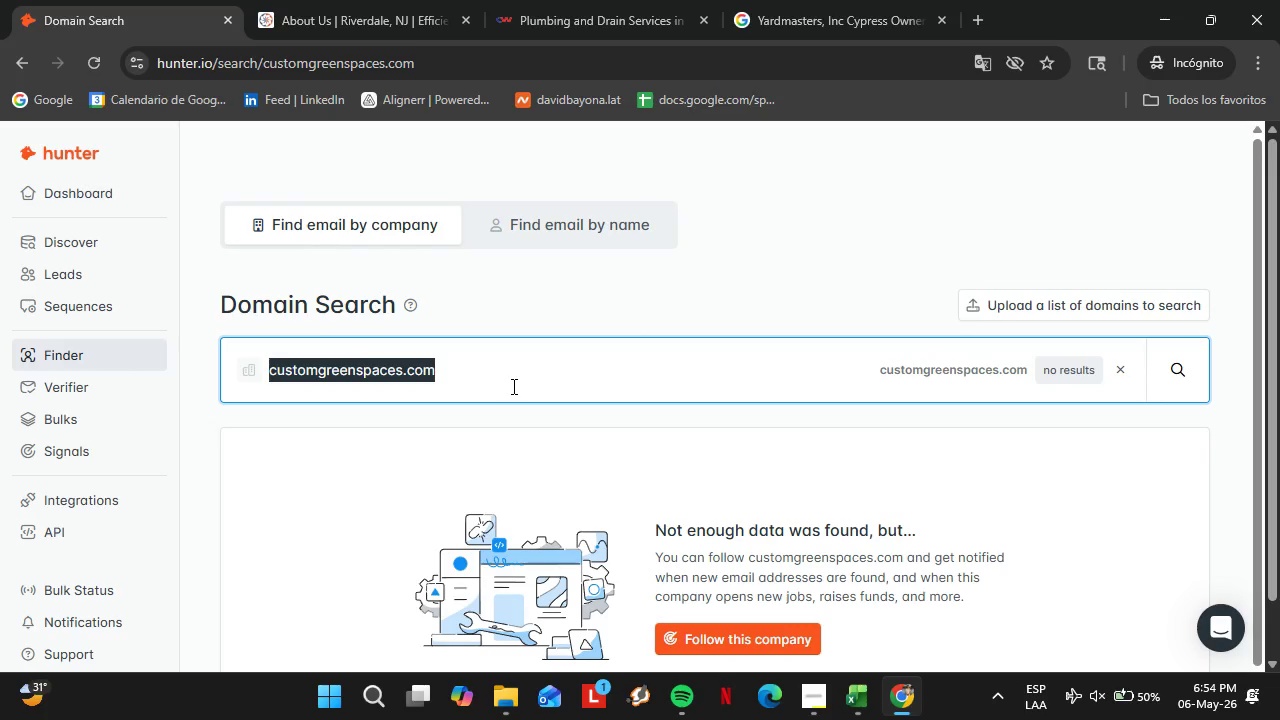 
wait(31.17)
 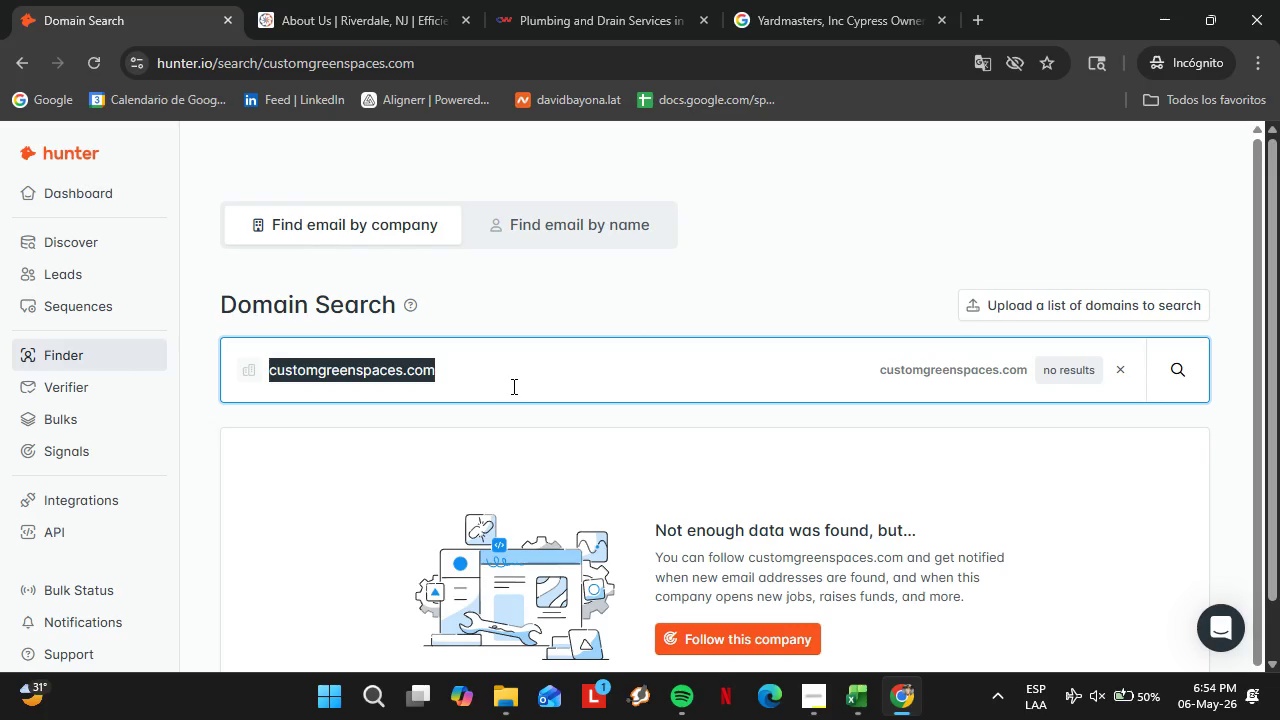 
type(evergreenlandscapeservices.com)
 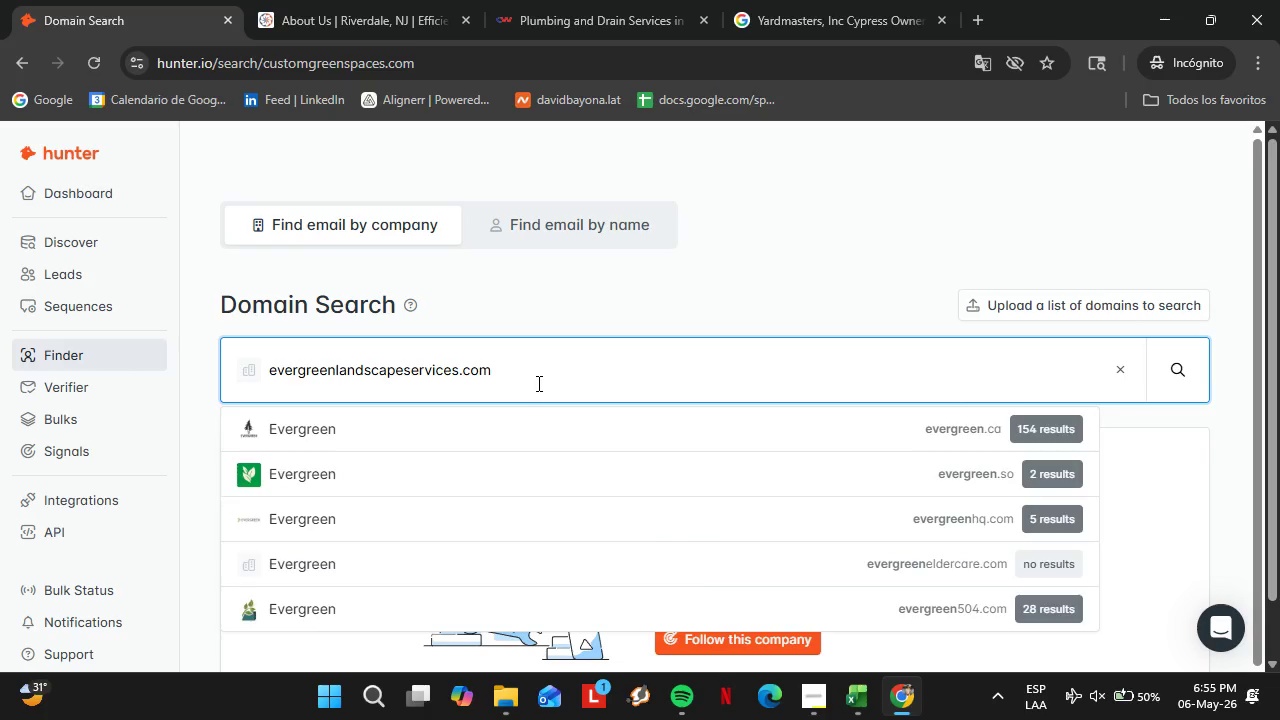 
key(Enter)
 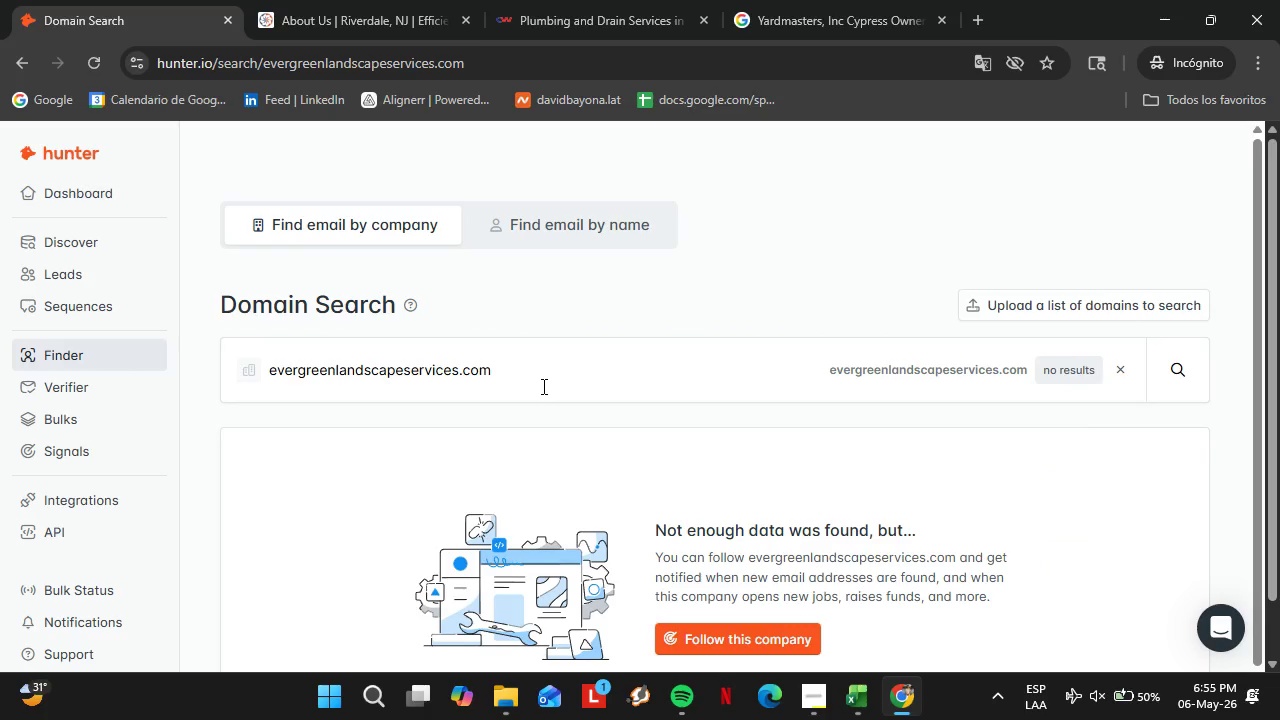 
double_click([542, 386])
 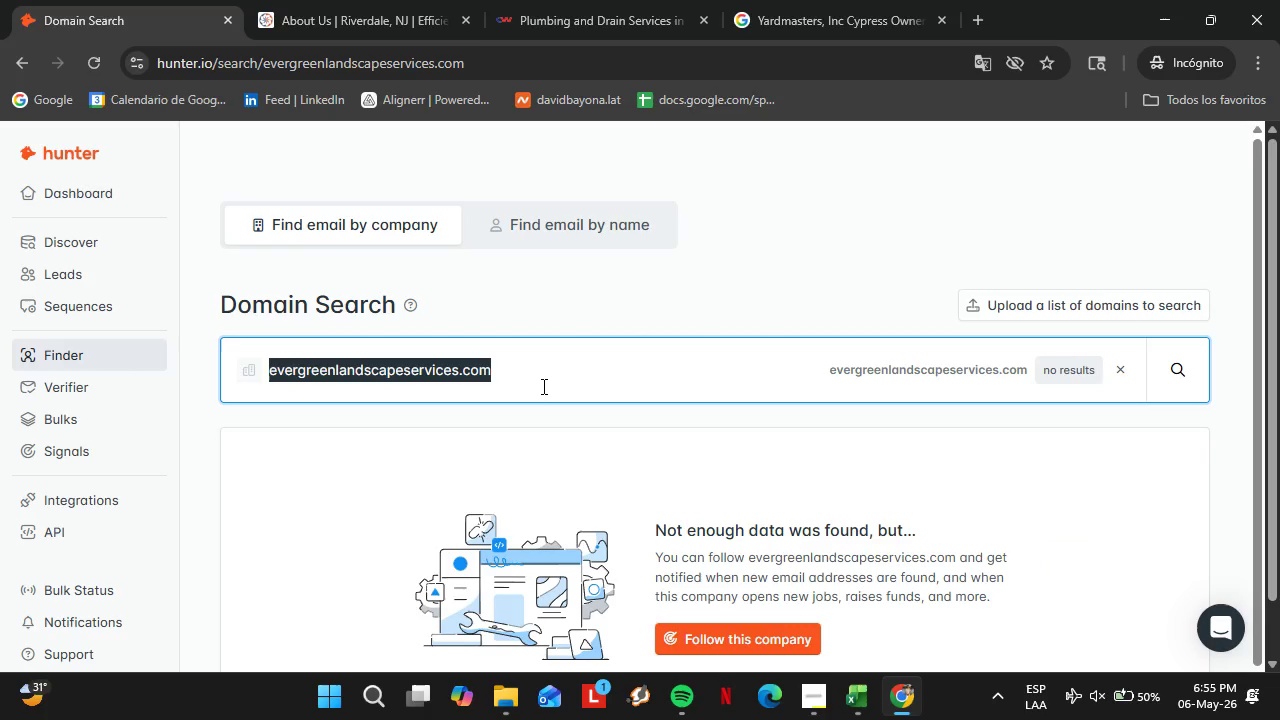 
triple_click([542, 386])
 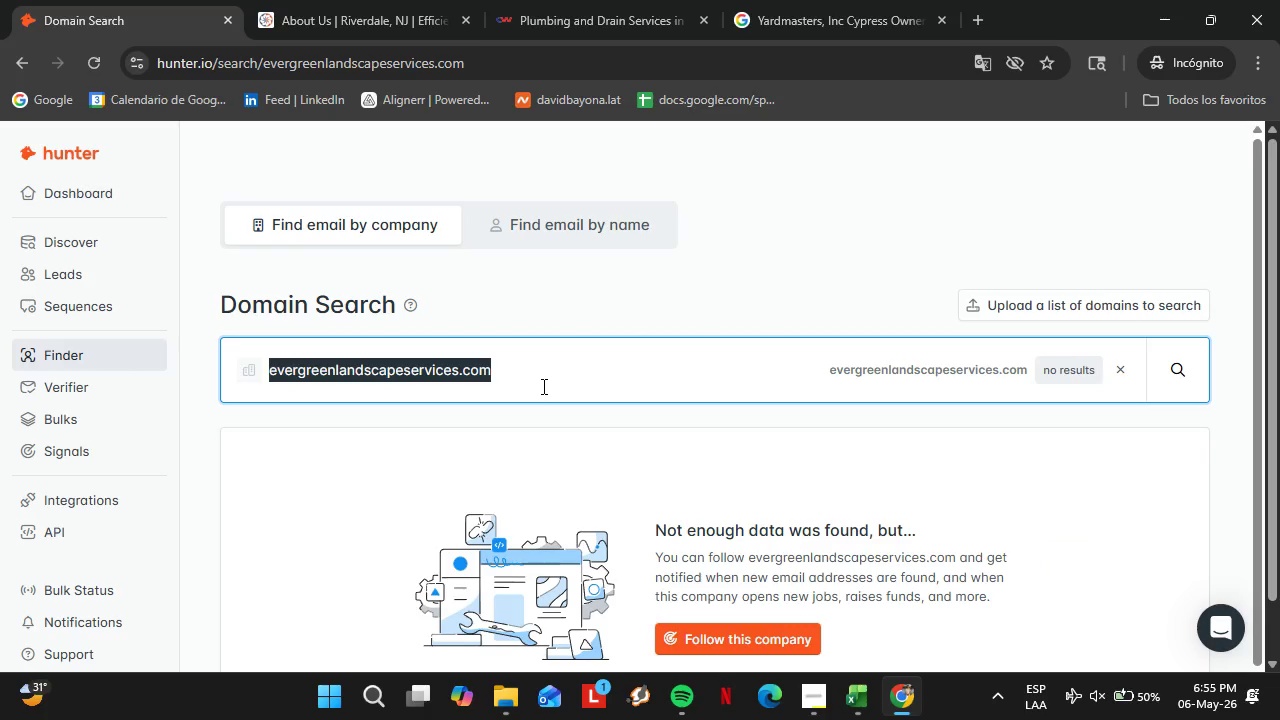 
triple_click([542, 386])
 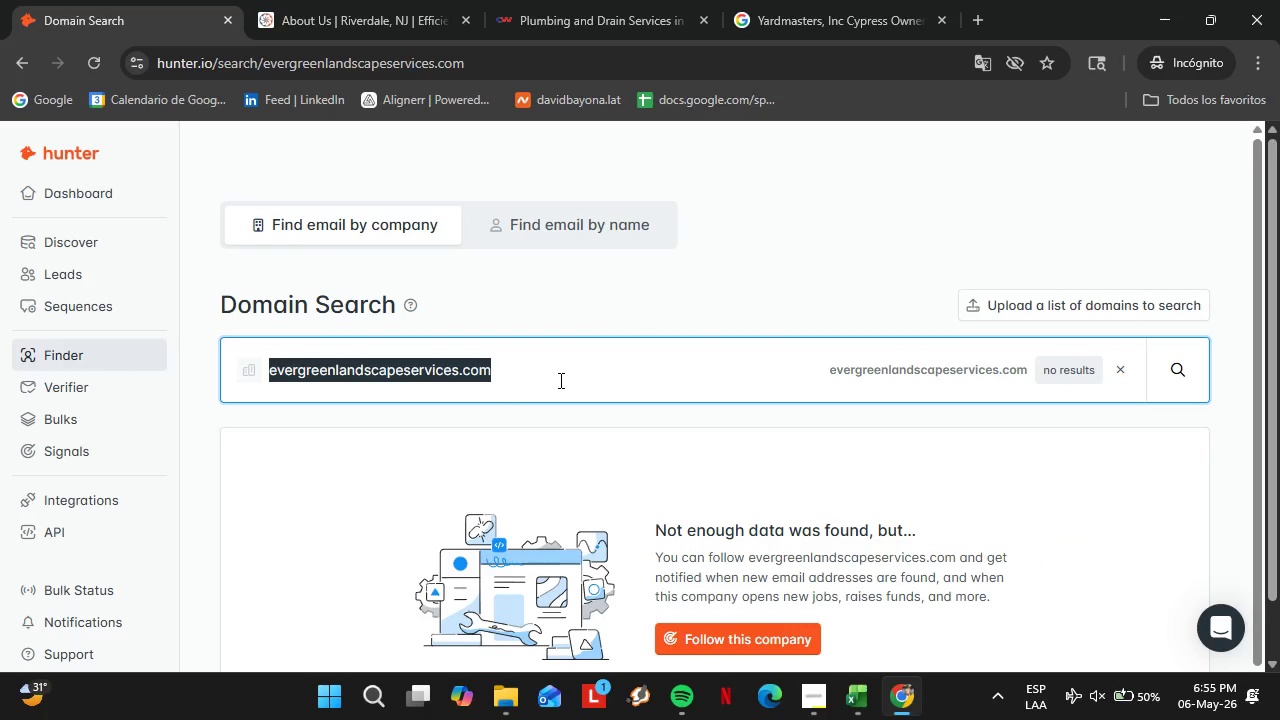 
type(greenfield)
 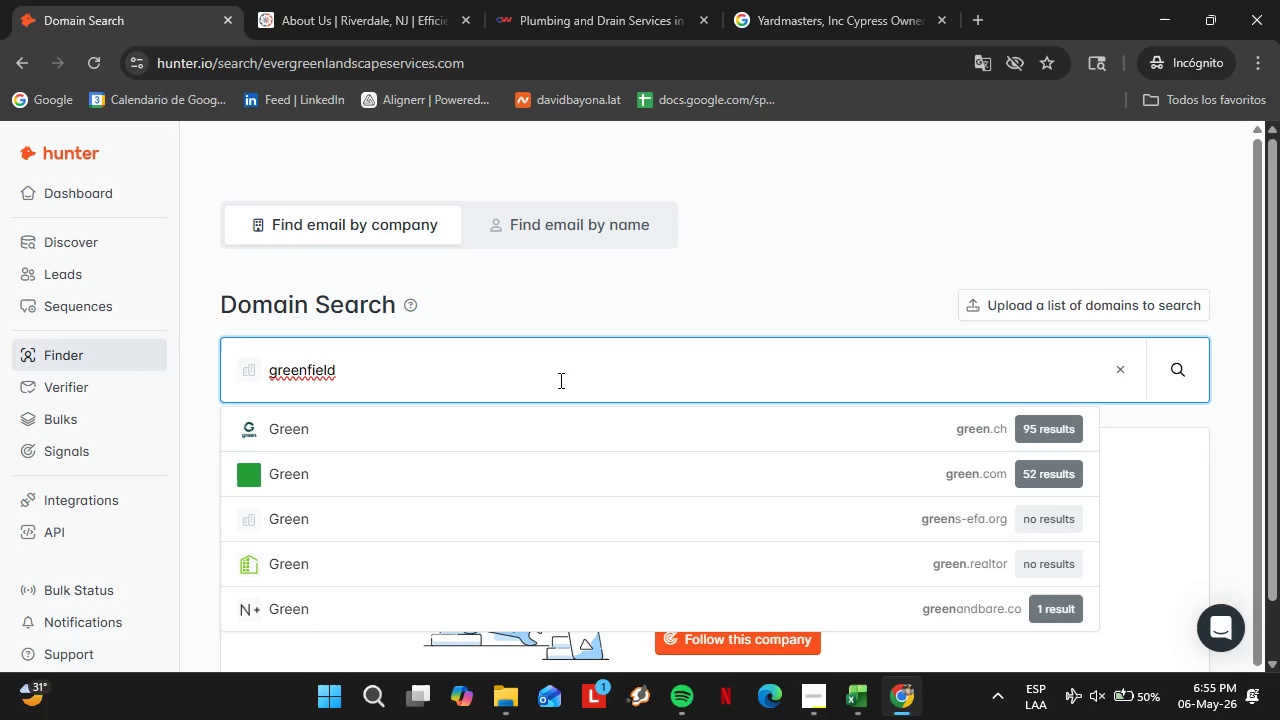 
type(propertycare.com)
 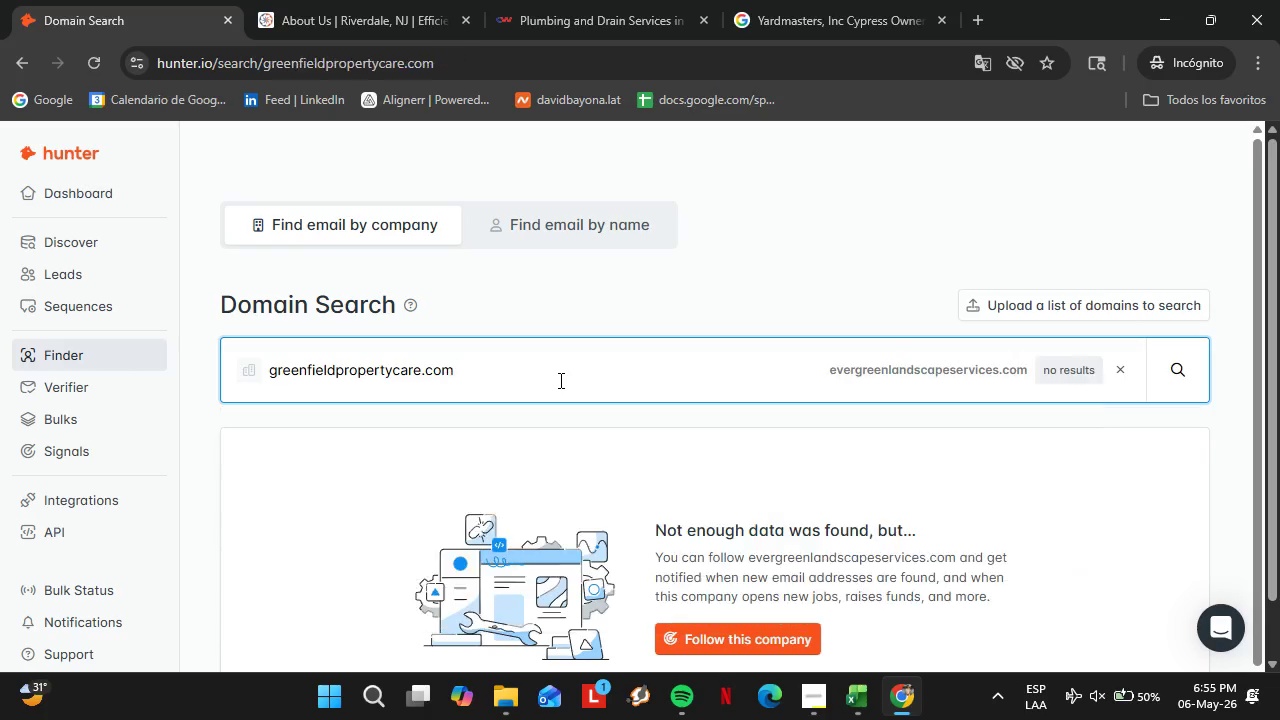 
key(Enter)
 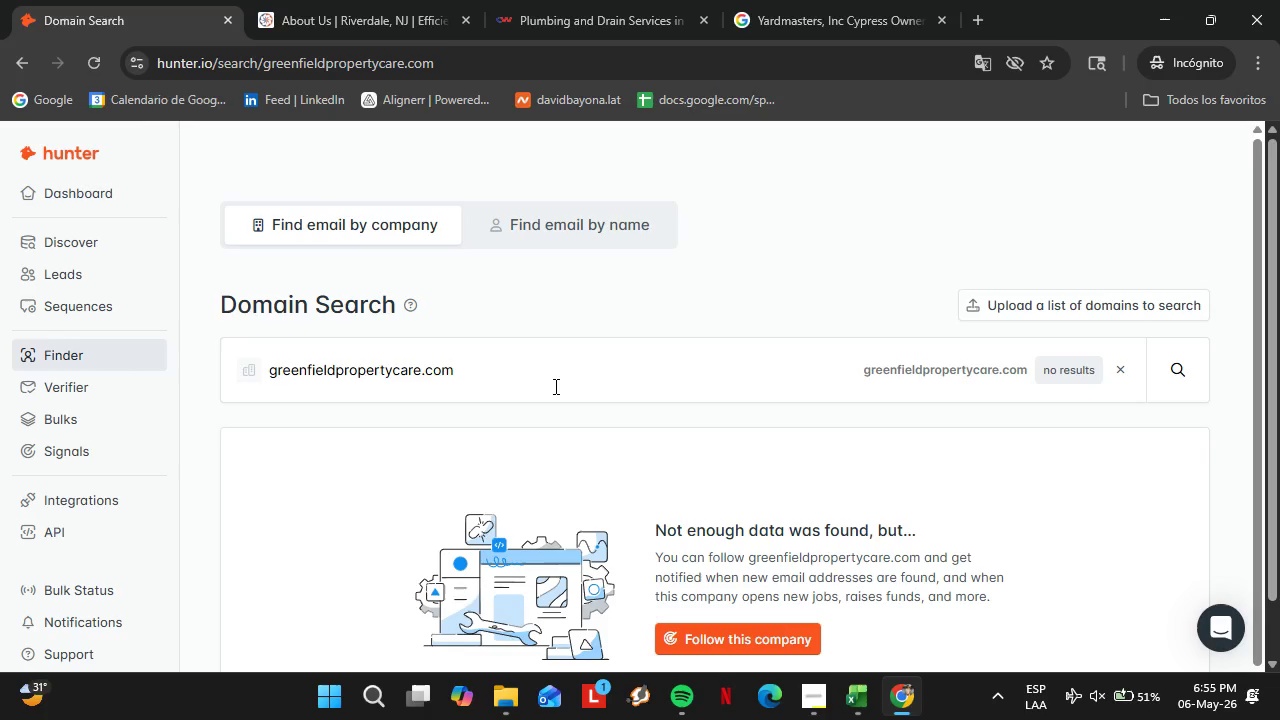 
wait(19.22)
 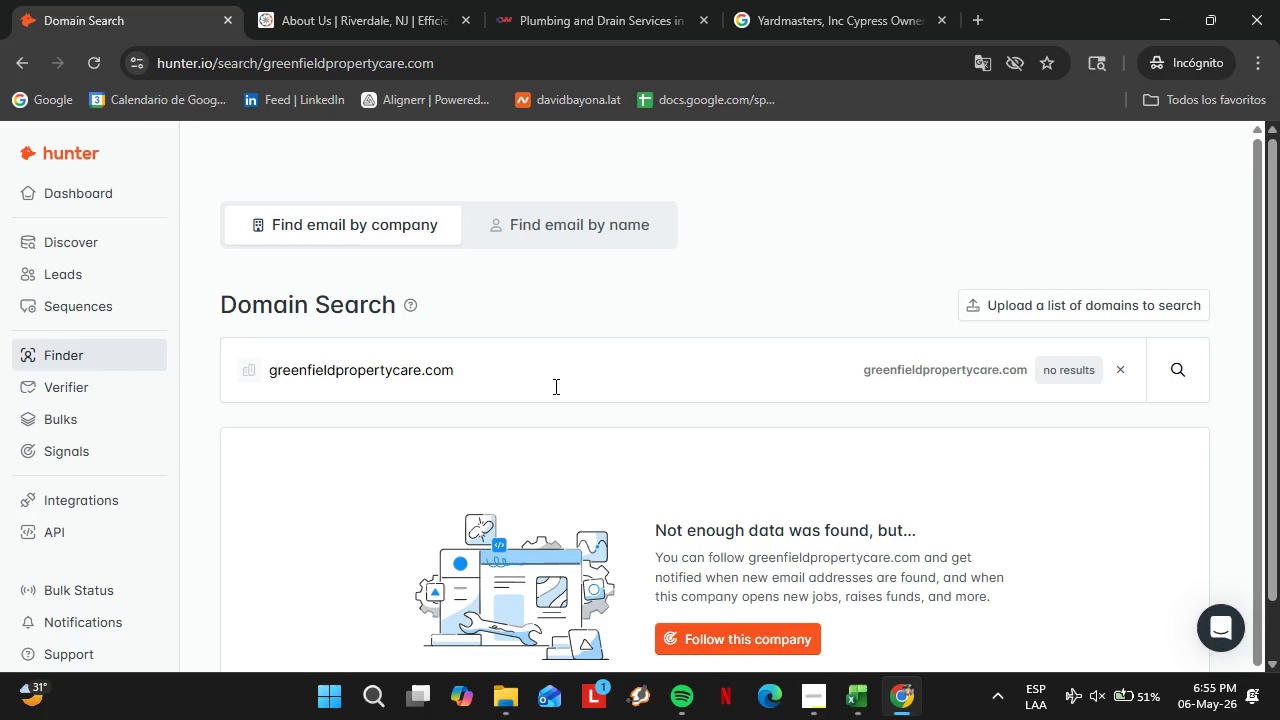 
double_click([554, 386])
 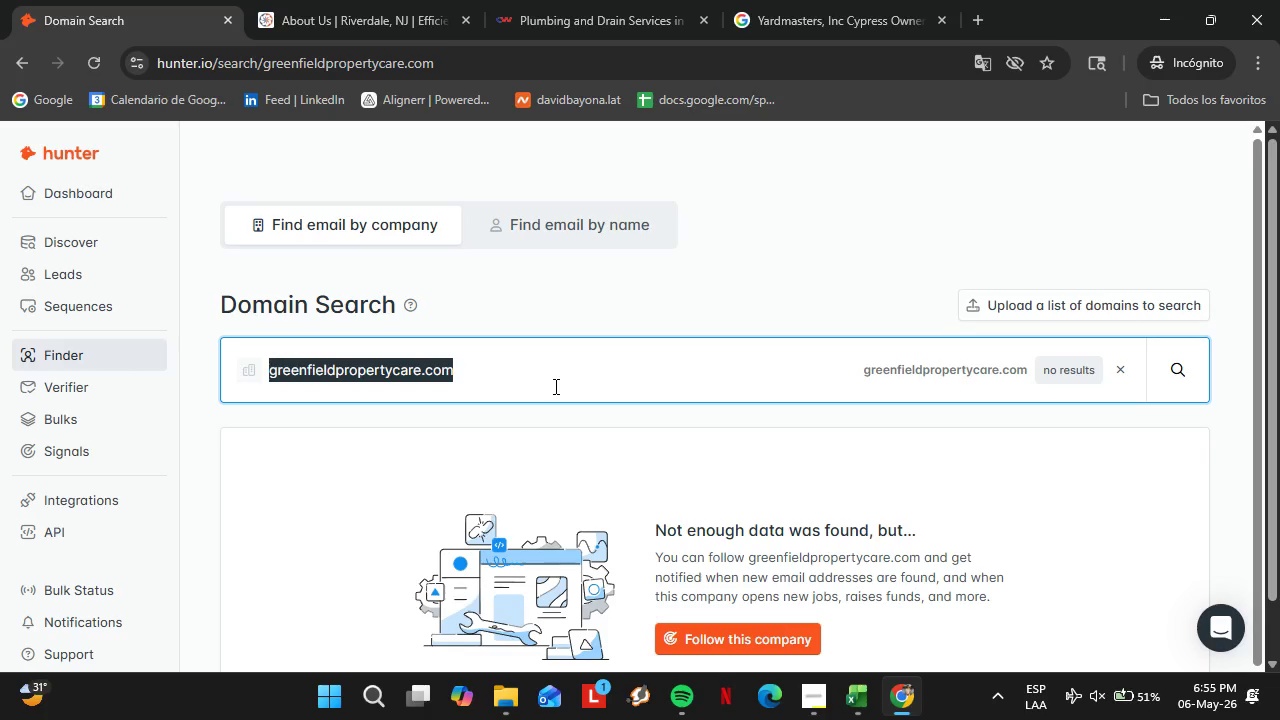 
triple_click([554, 386])
 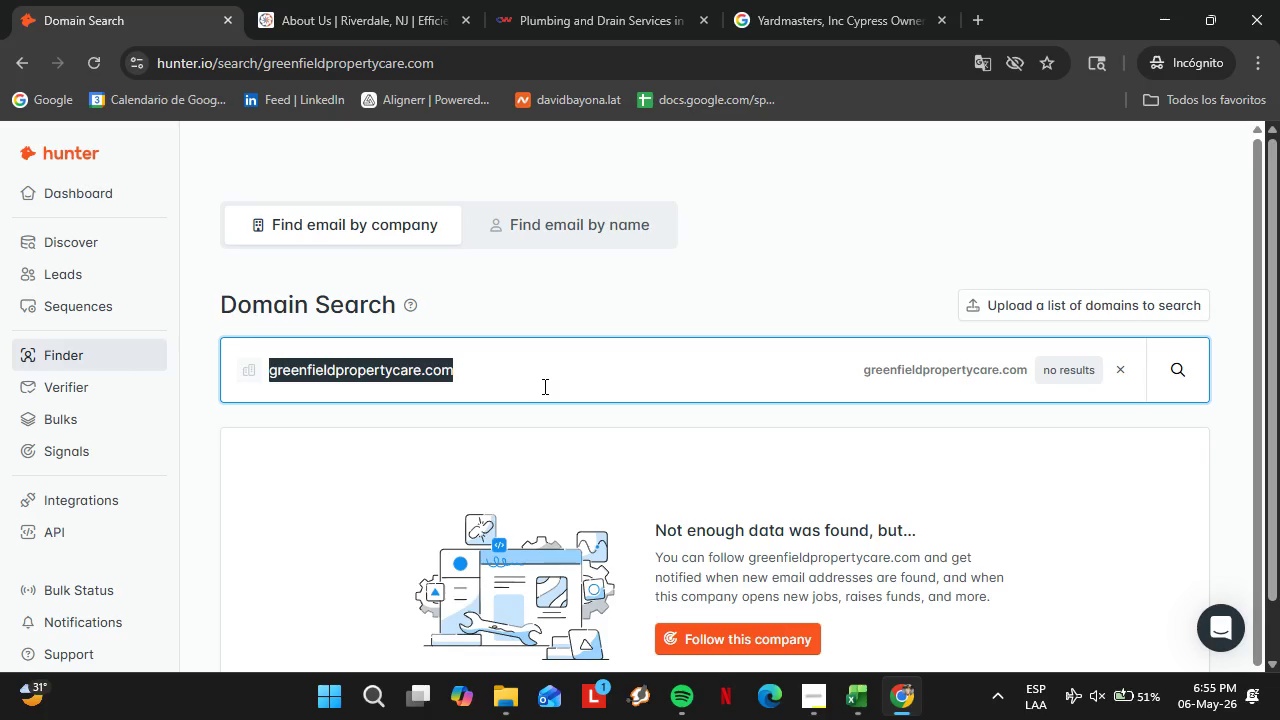 
wait(5.64)
 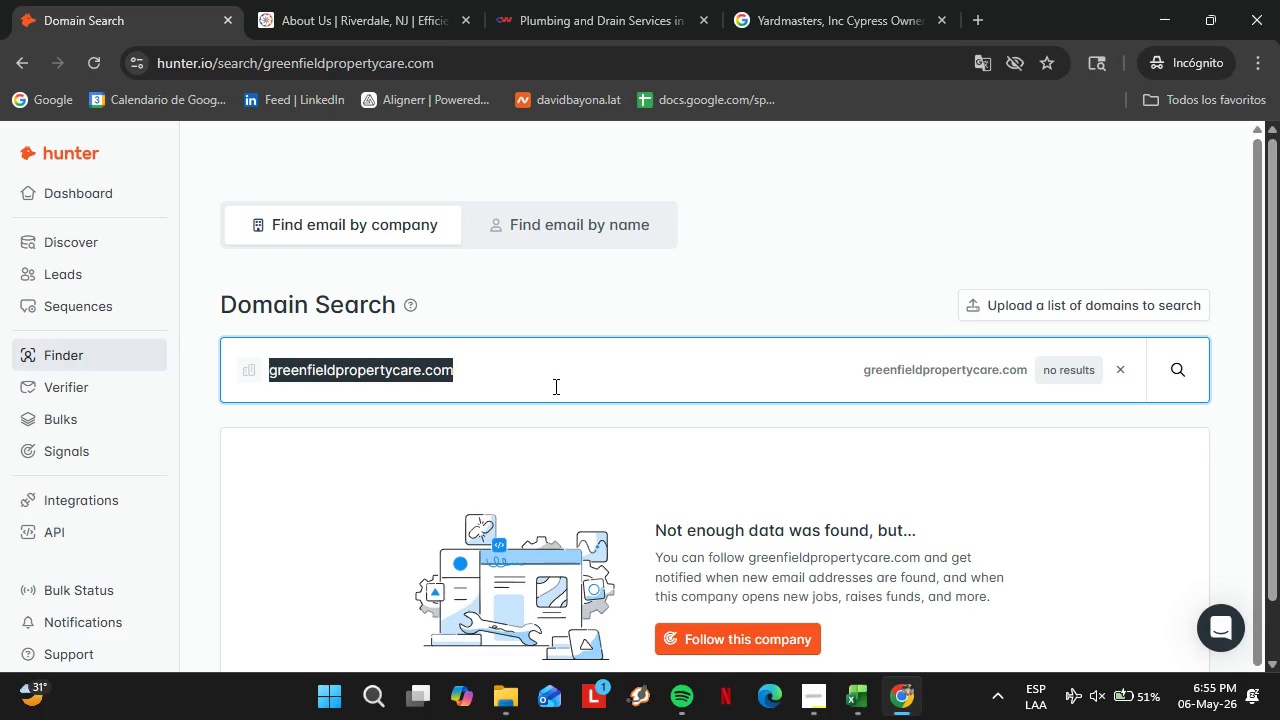 
type(groundskeepersinc)
 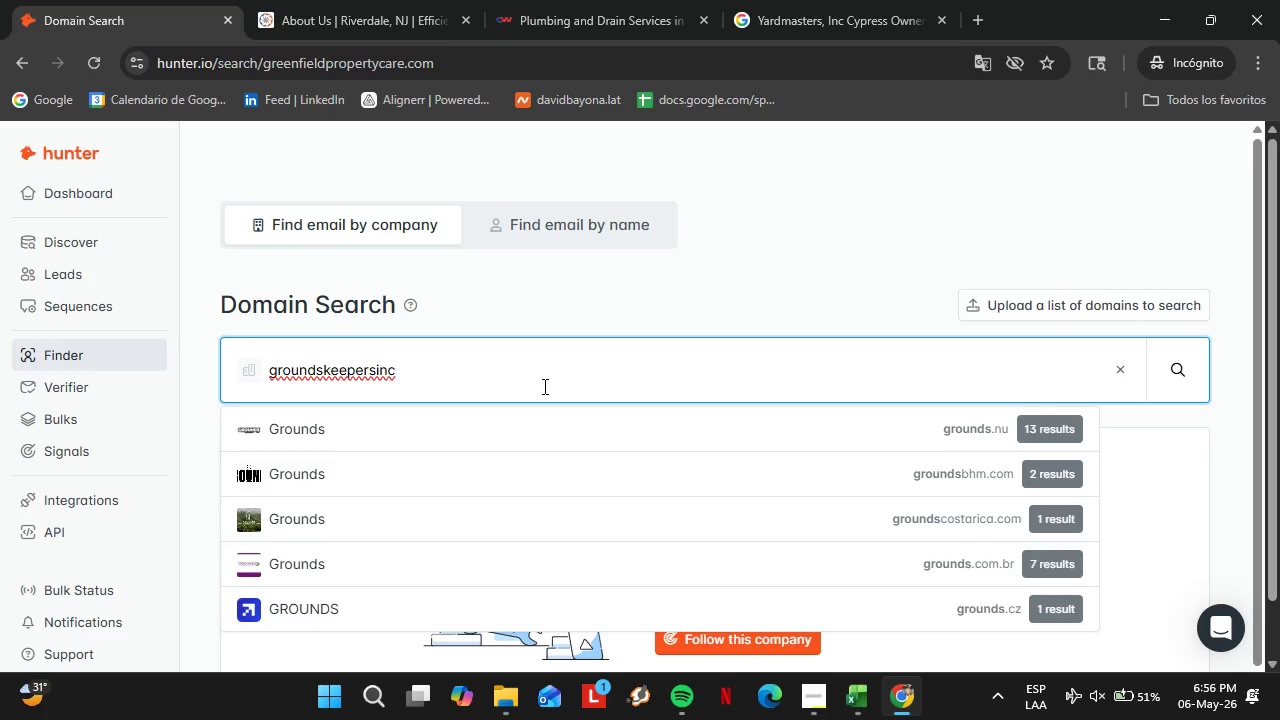 
type(.com)
 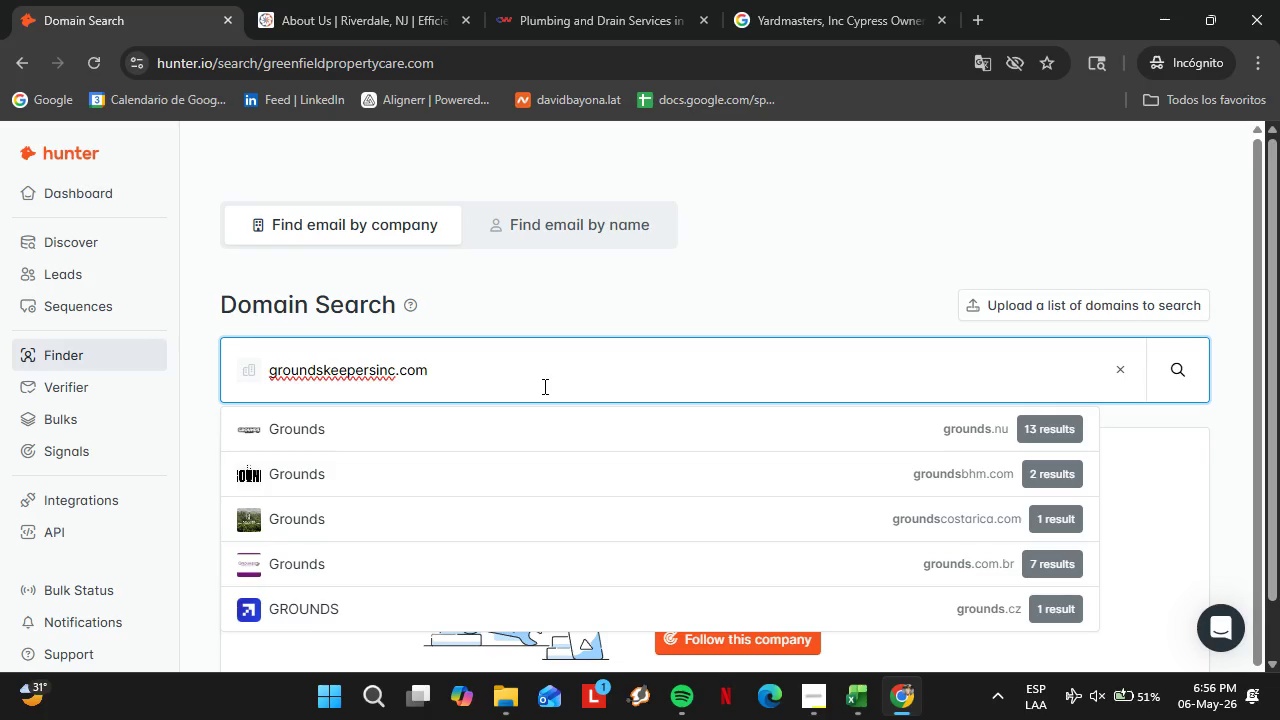 
key(Enter)
 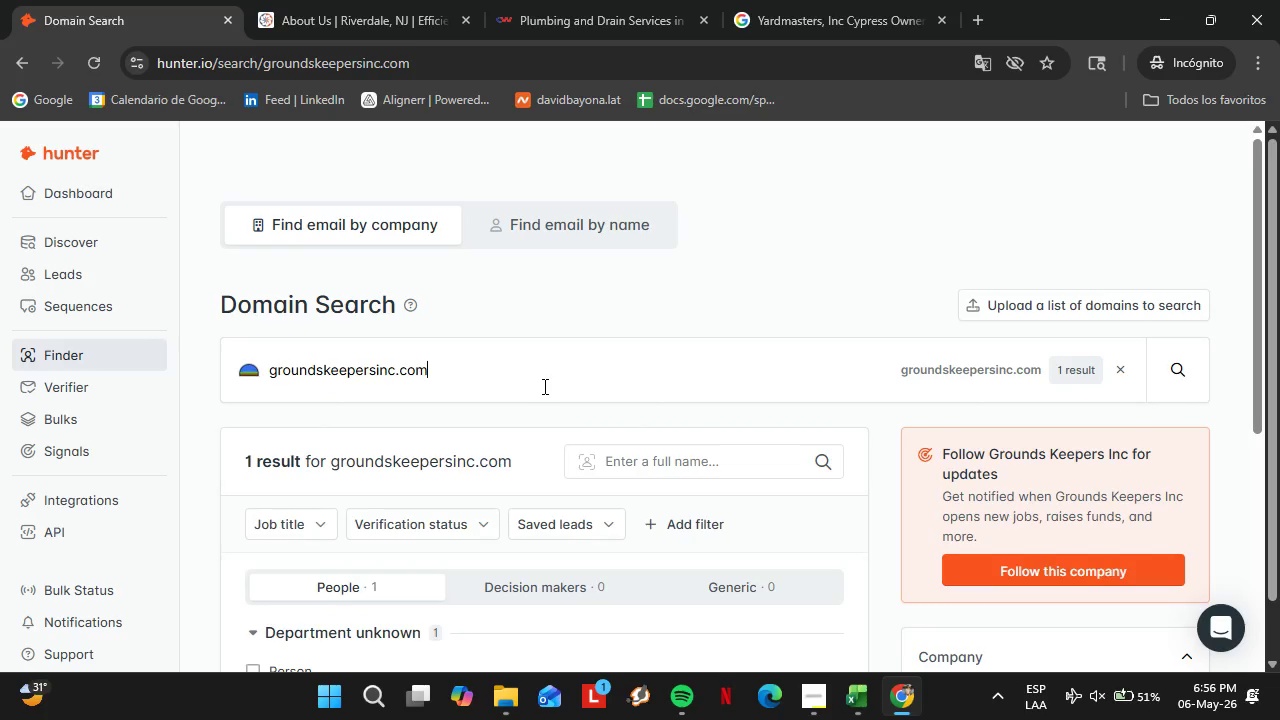 
double_click([543, 386])
 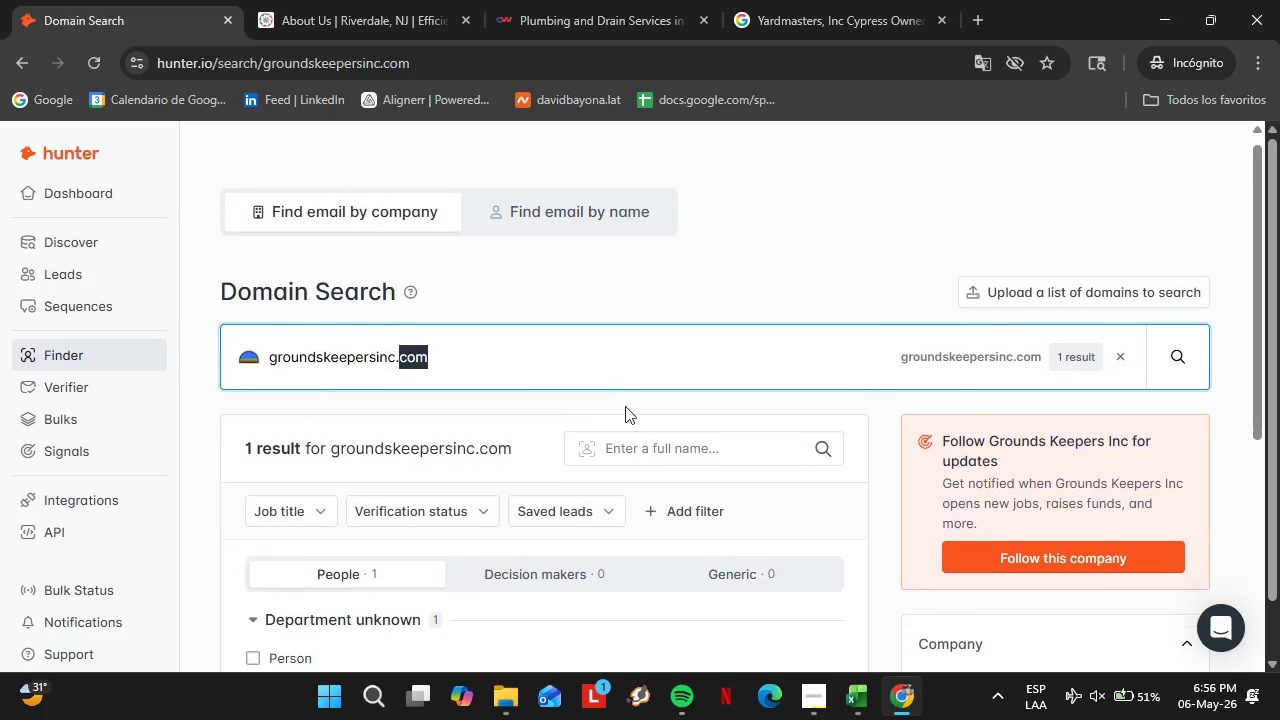 
scroll: coordinate [626, 406], scroll_direction: down, amount: 2.0
 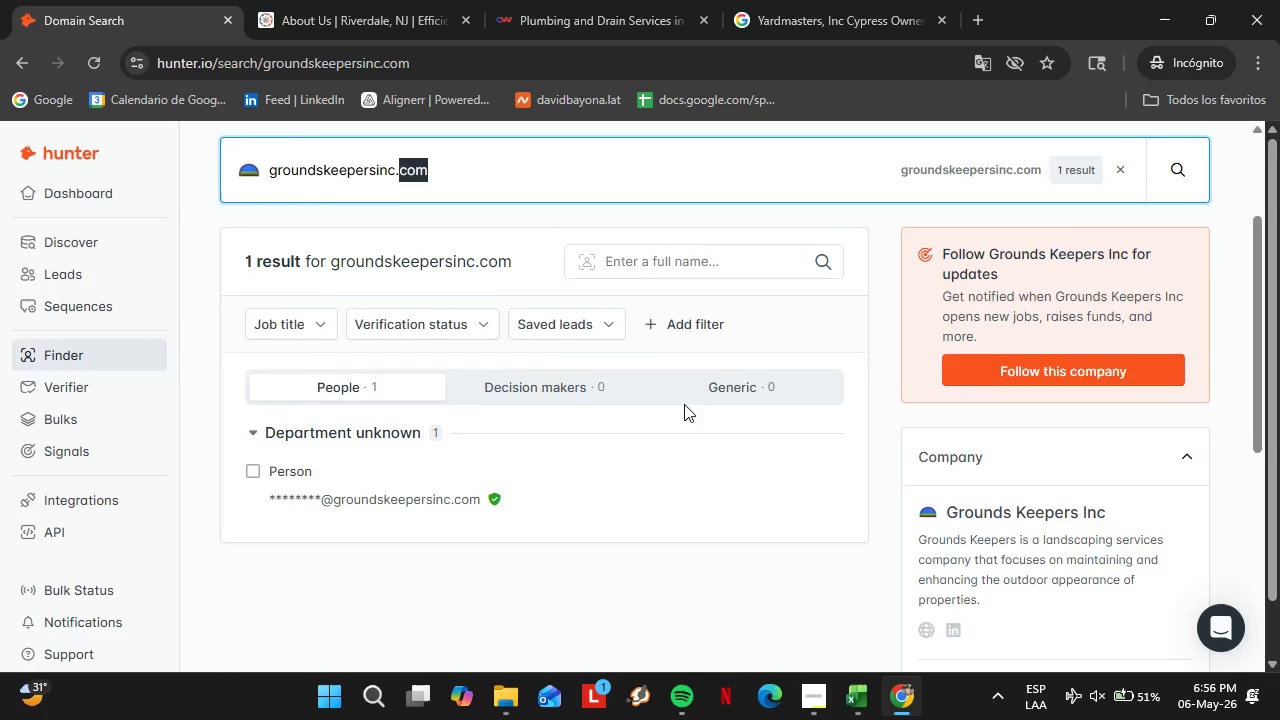 
left_click([718, 488])
 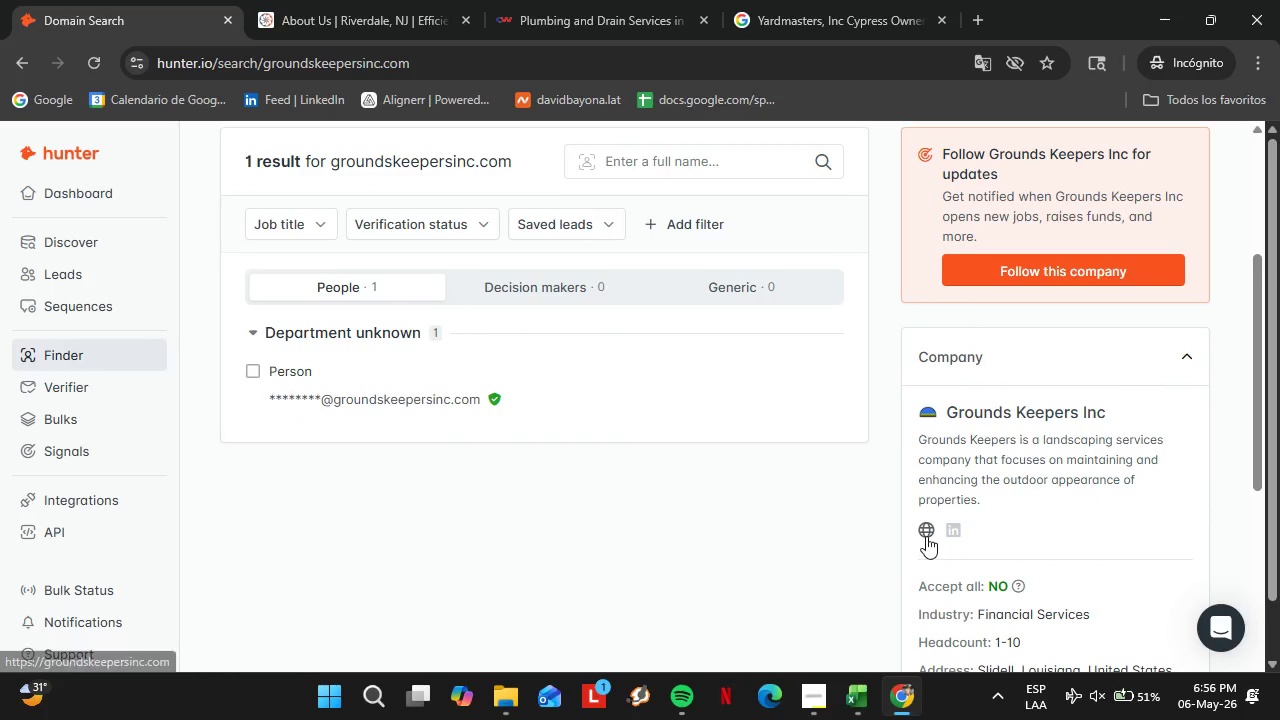 
scroll: coordinate [684, 404], scroll_direction: down, amount: 1.0
 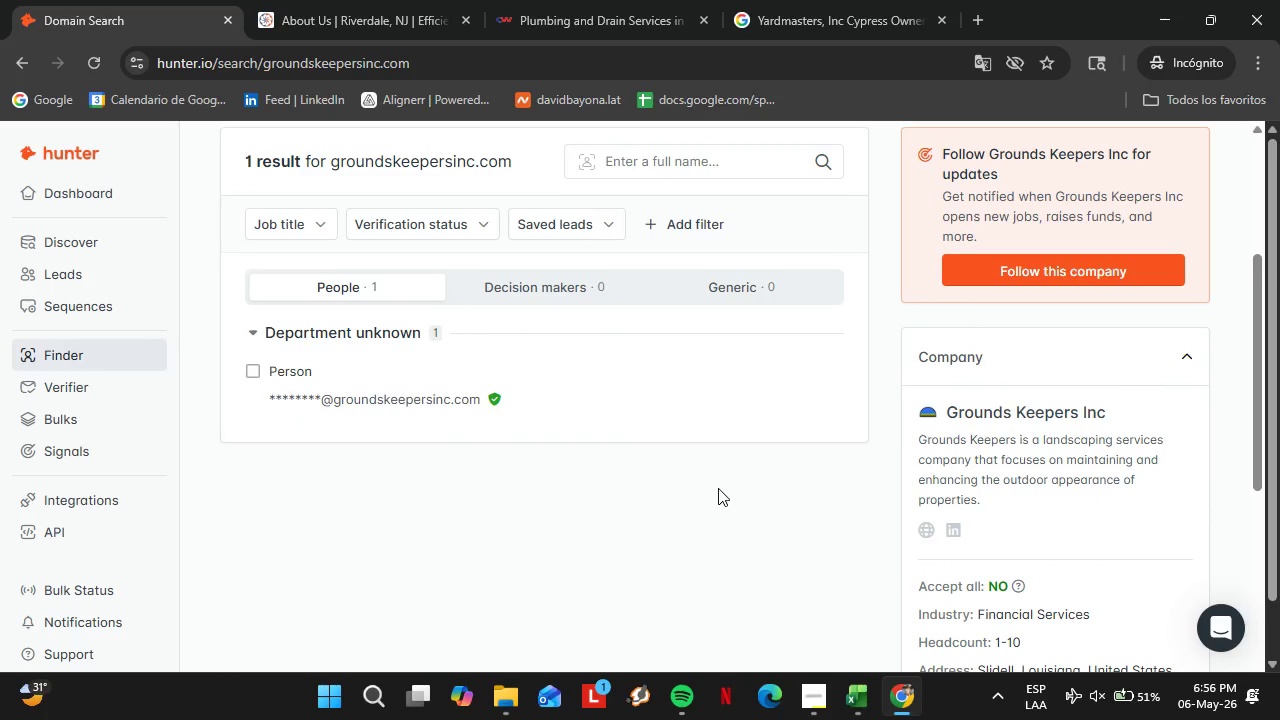 
left_click([926, 536])
 